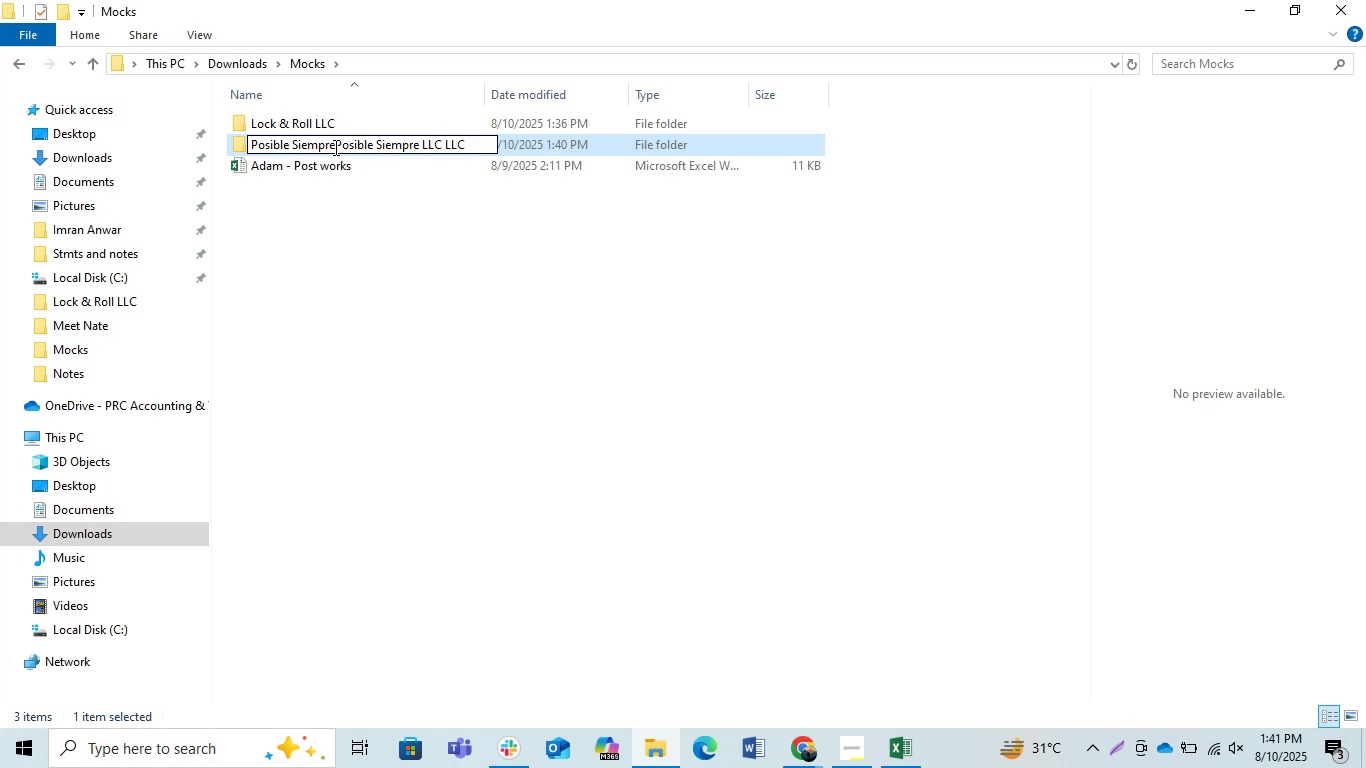 
double_click([334, 147])
 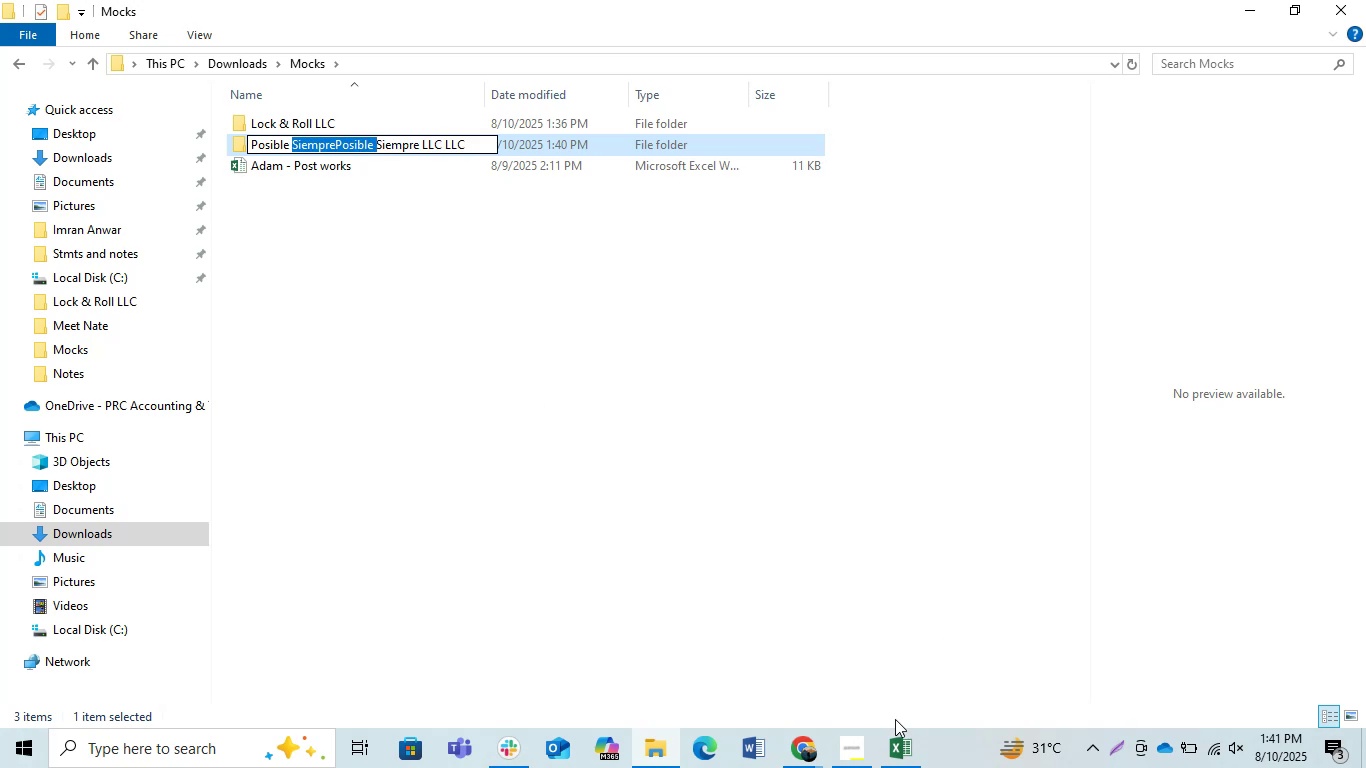 
left_click([813, 752])
 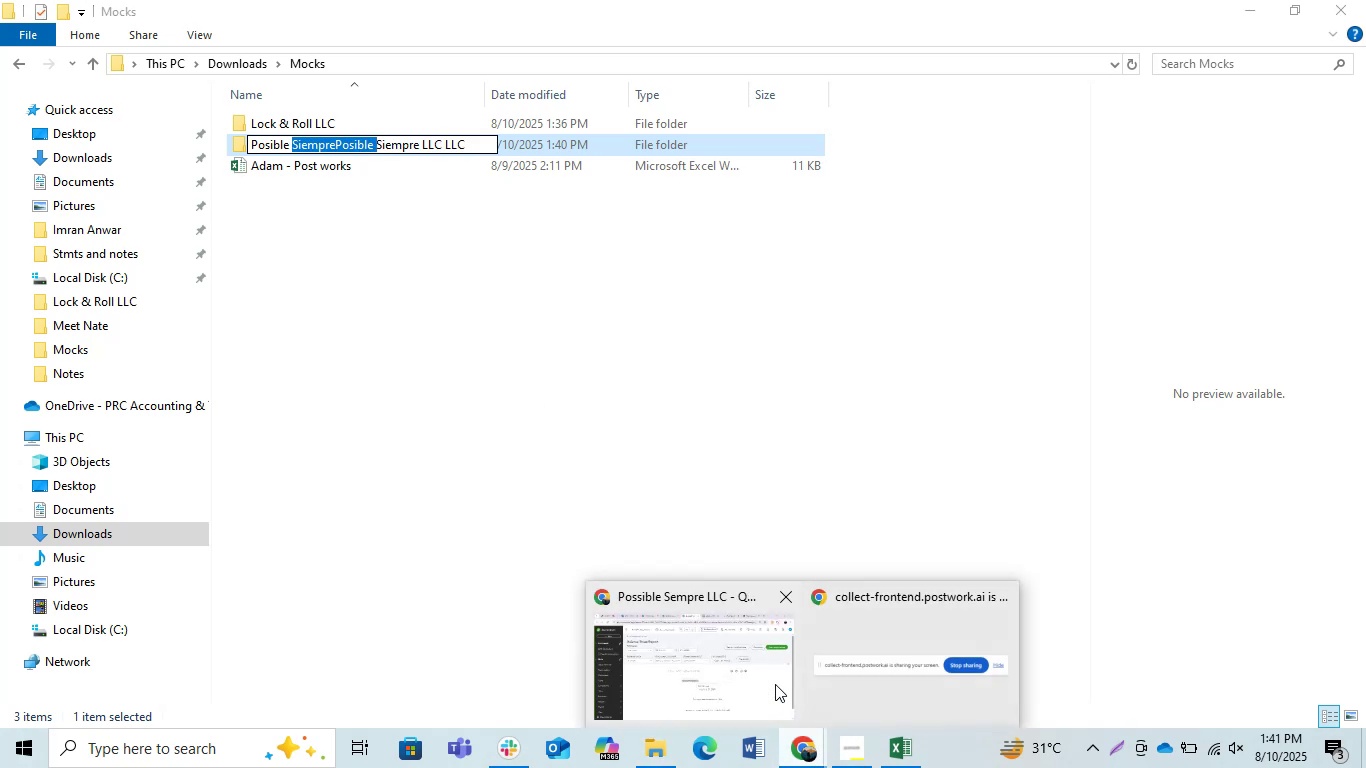 
left_click([718, 665])
 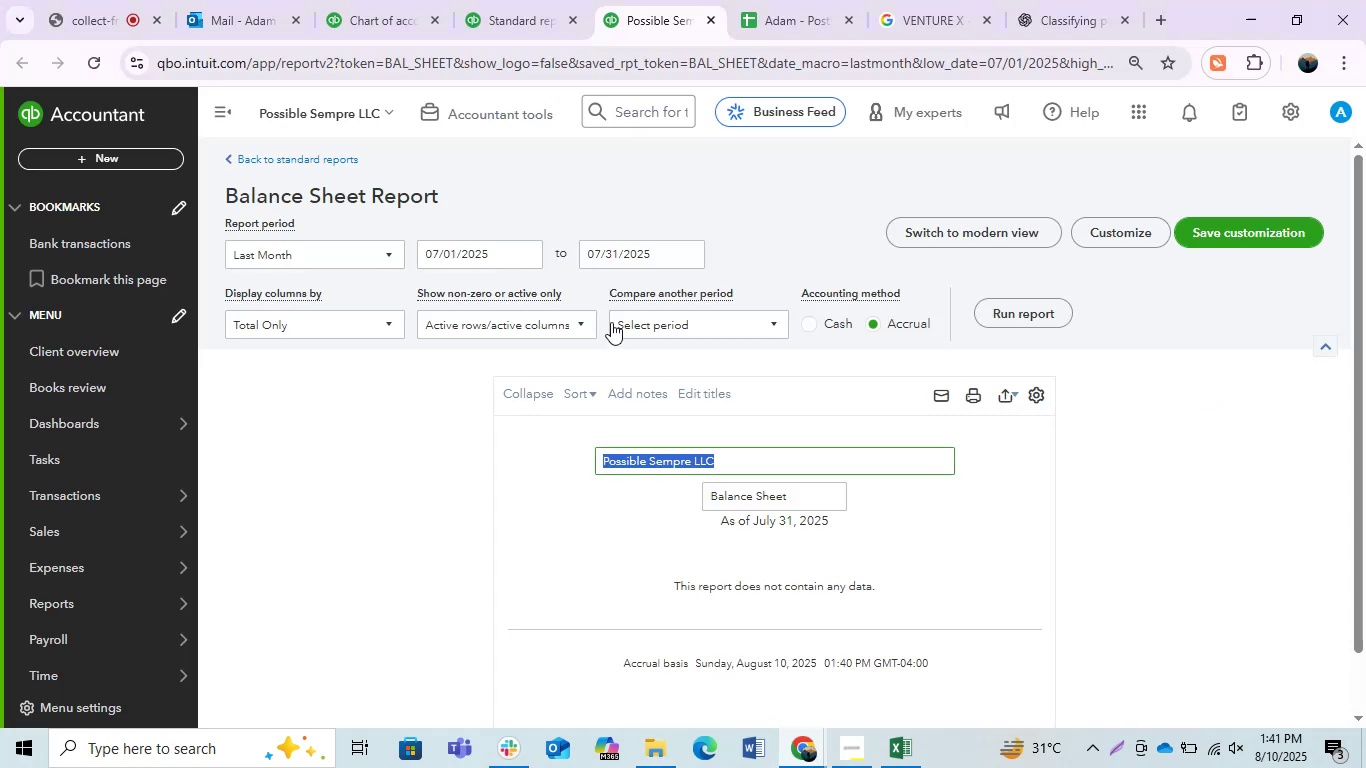 
key(Control+V)
 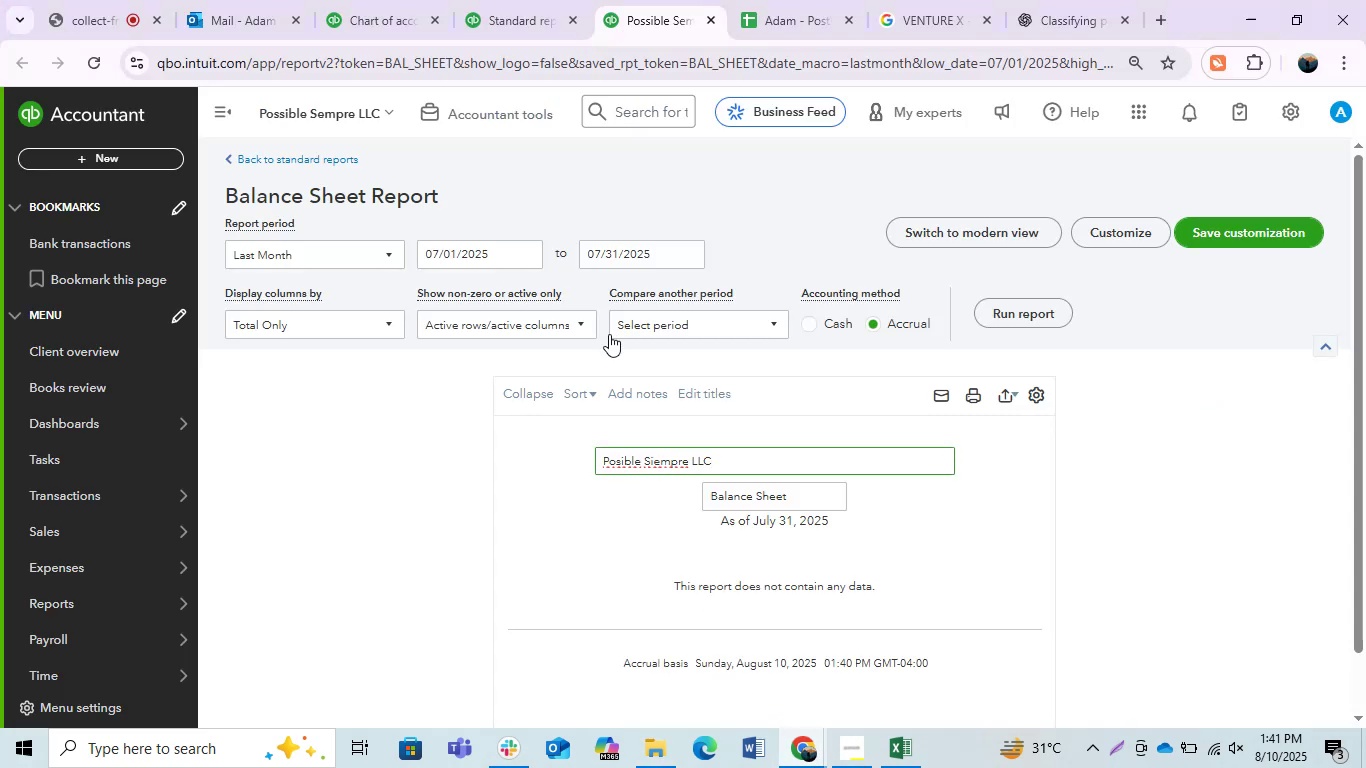 
key(Control+Z)
 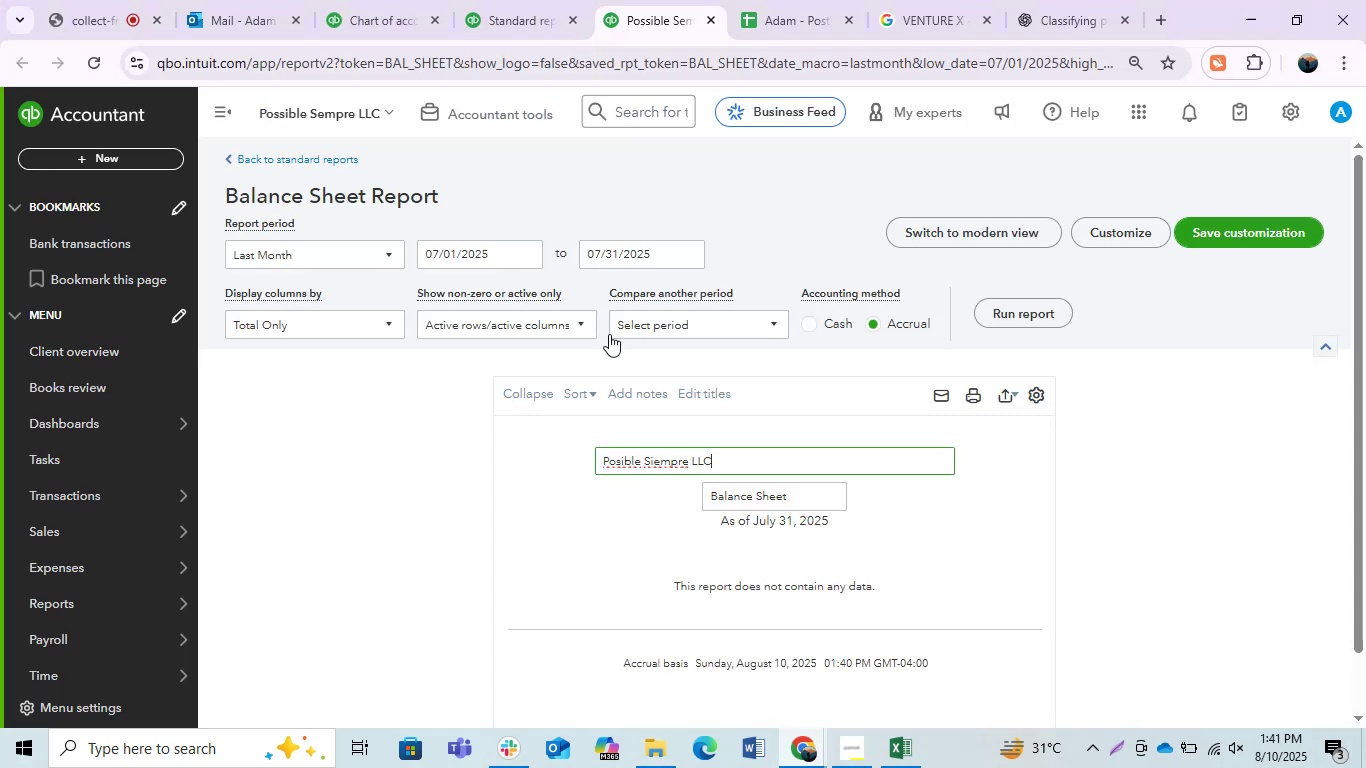 
key(Control+X)
 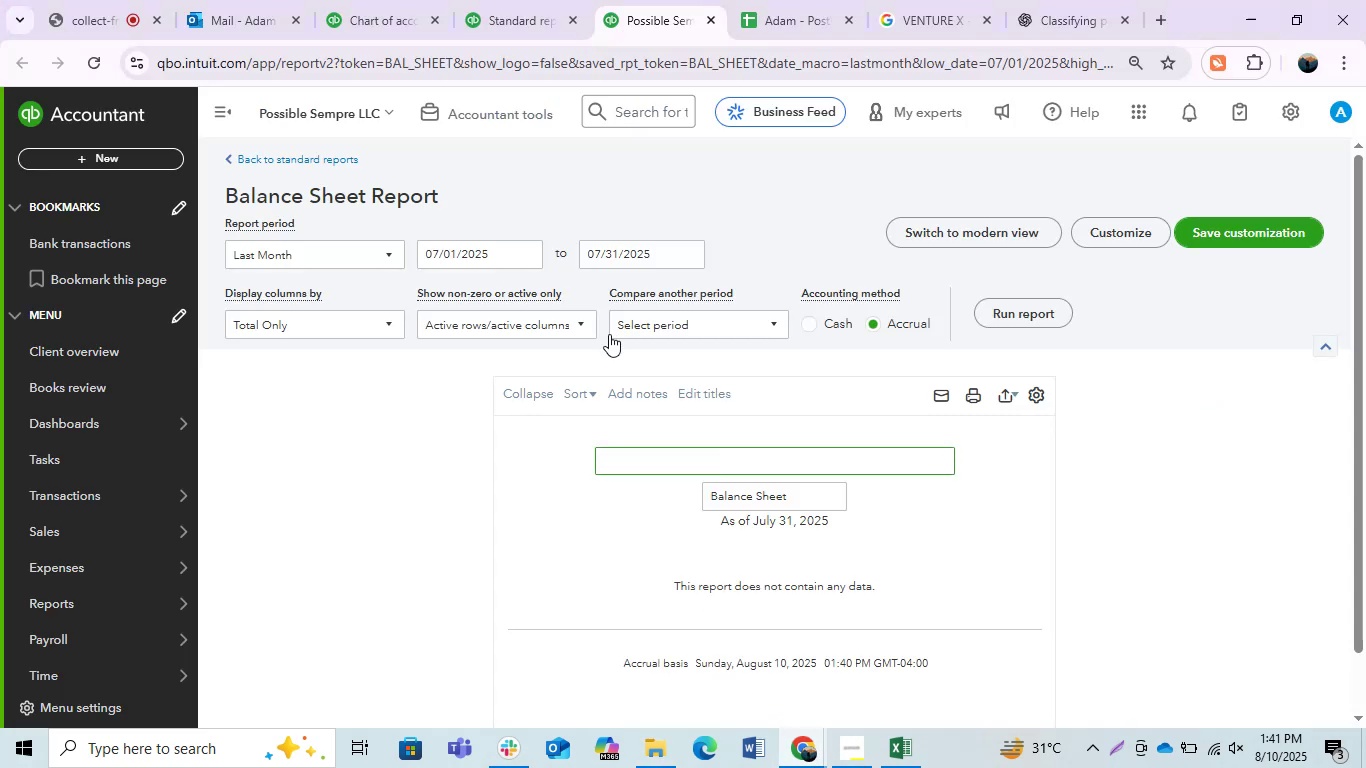 
key(Control+Z)
 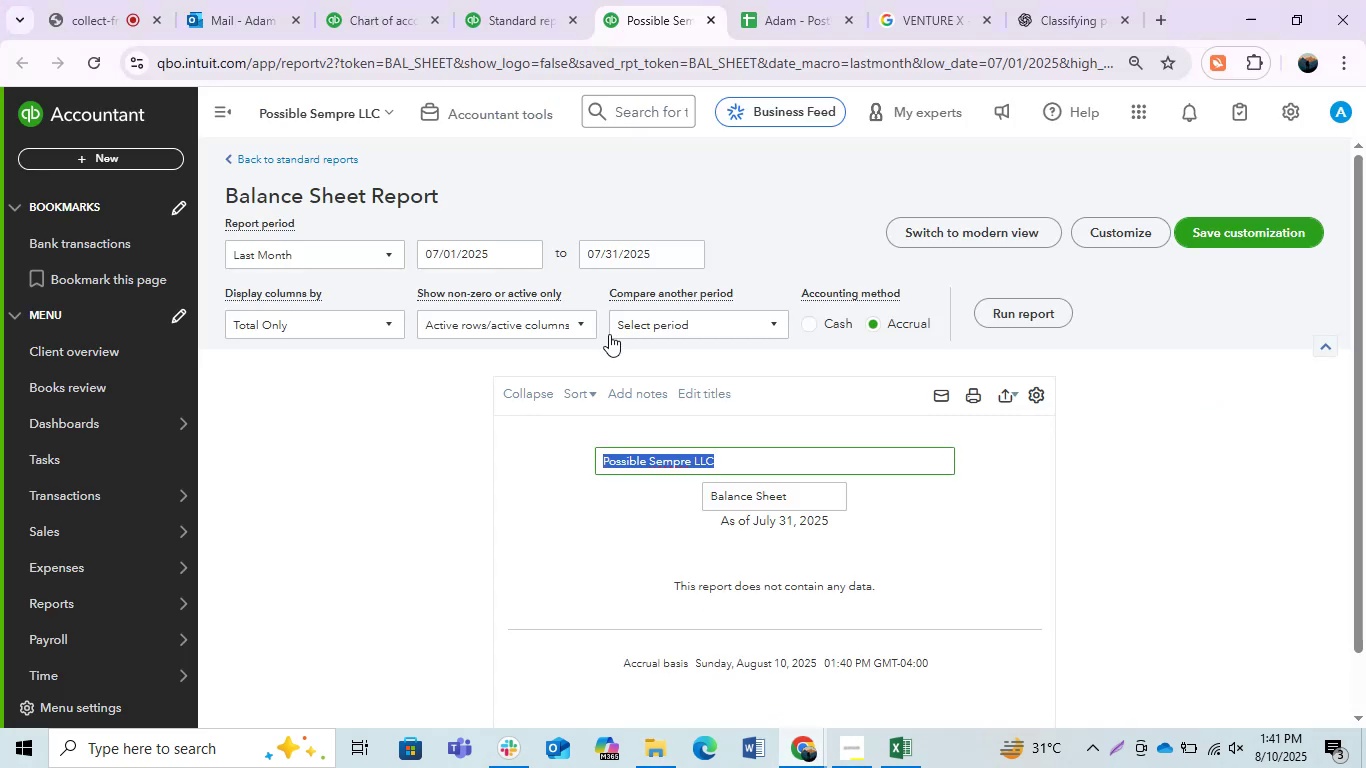 
hold_key(key=ControlLeft, duration=1.5)
 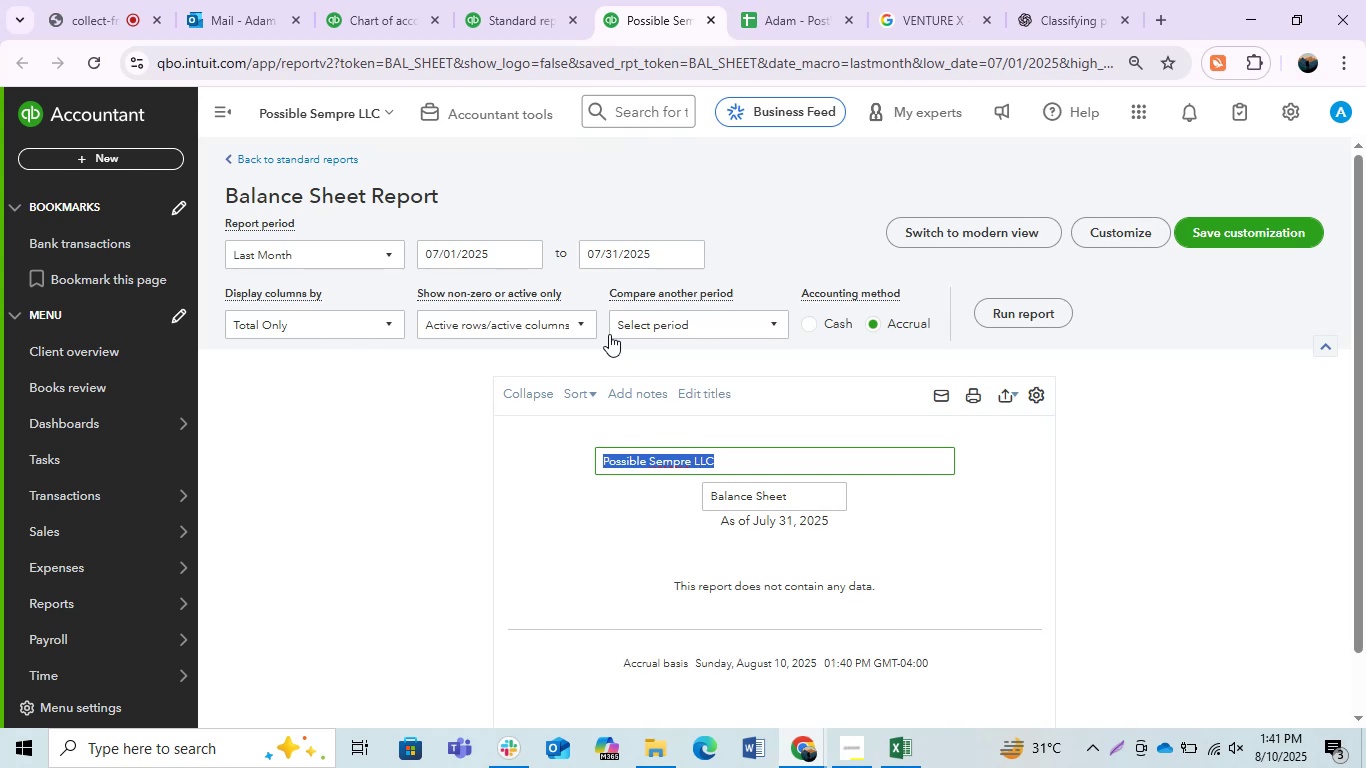 
key(Control+C)
 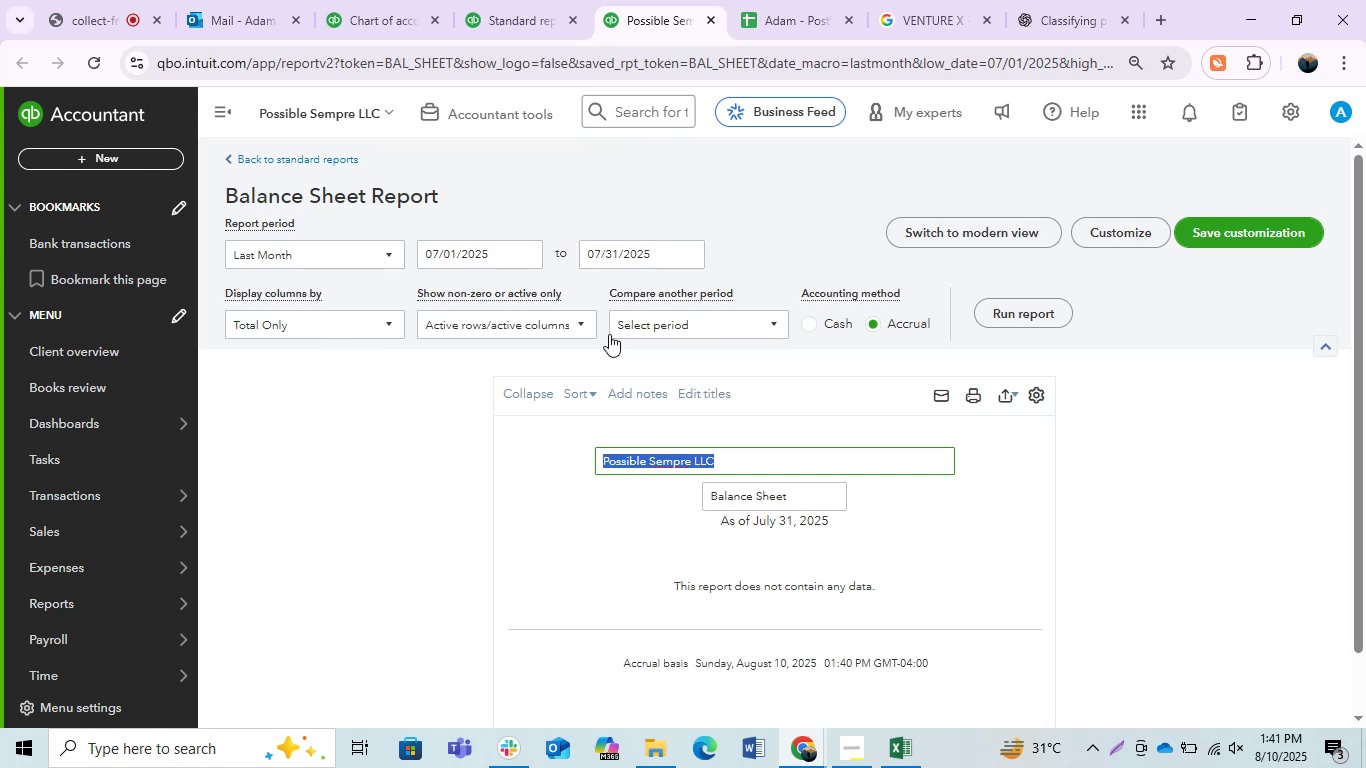 
key(Control+C)
 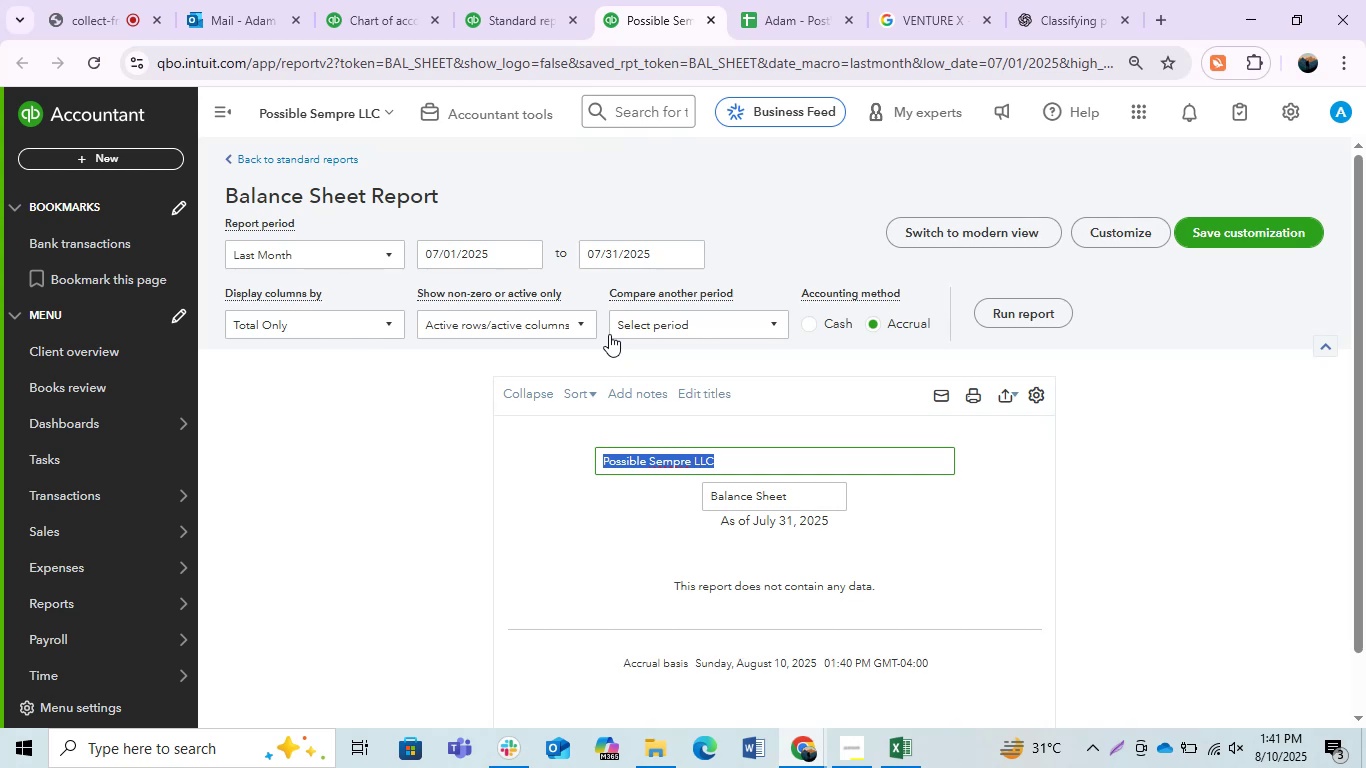 
key(Control+Z)
 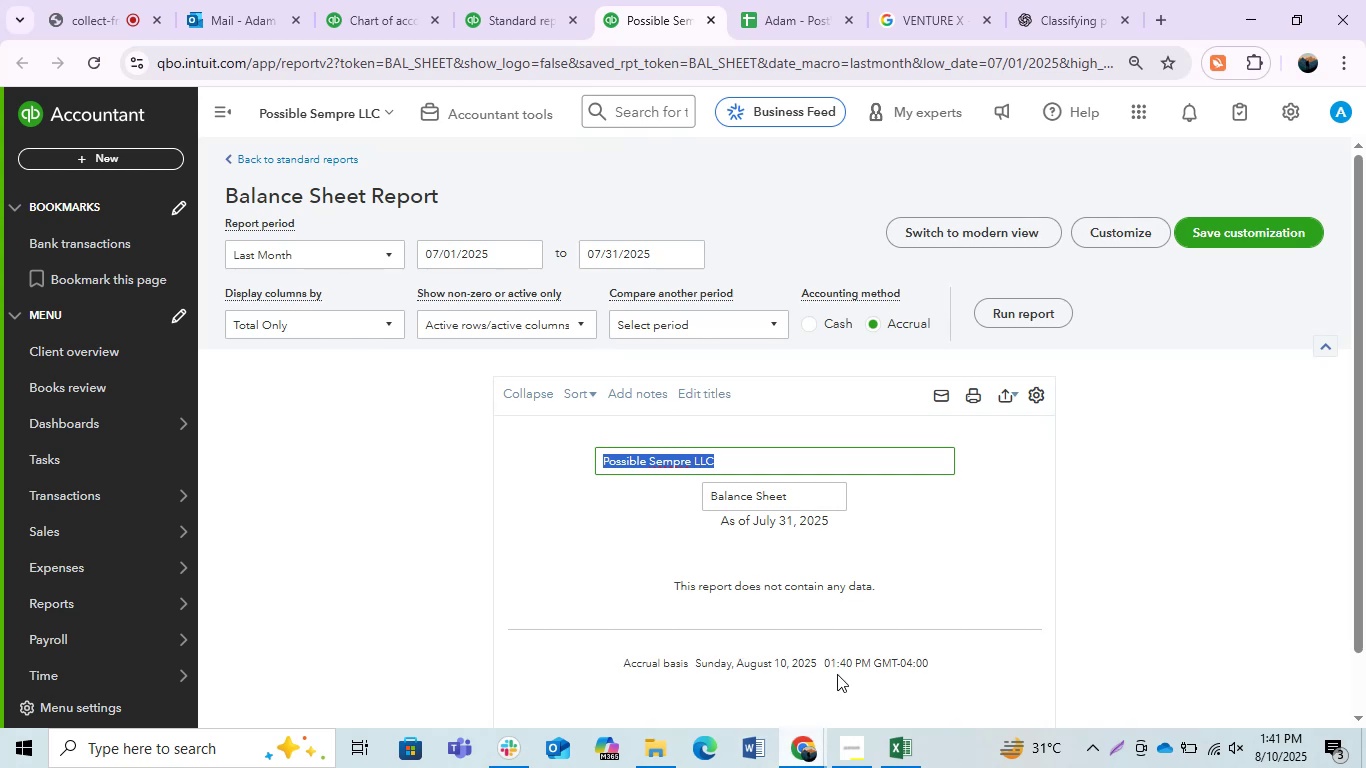 
left_click([1150, 485])
 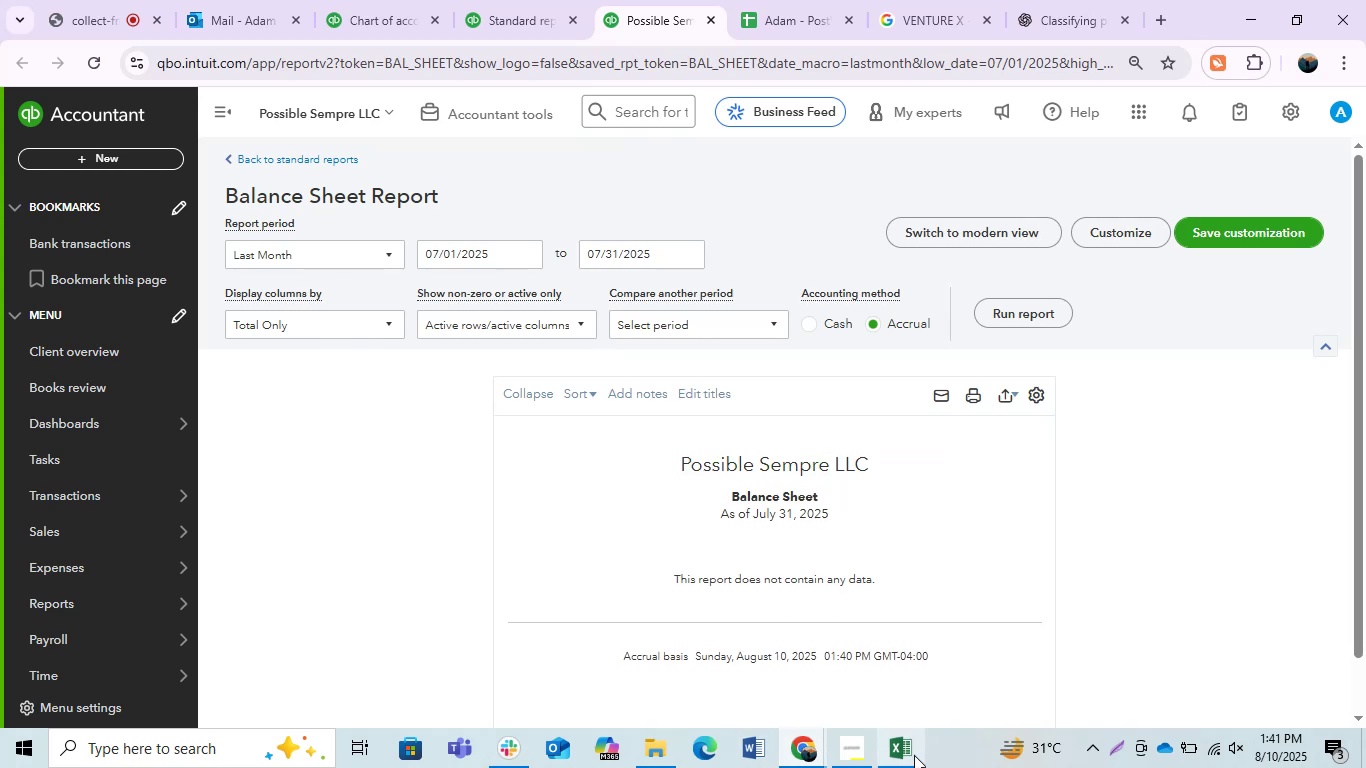 
left_click([910, 755])
 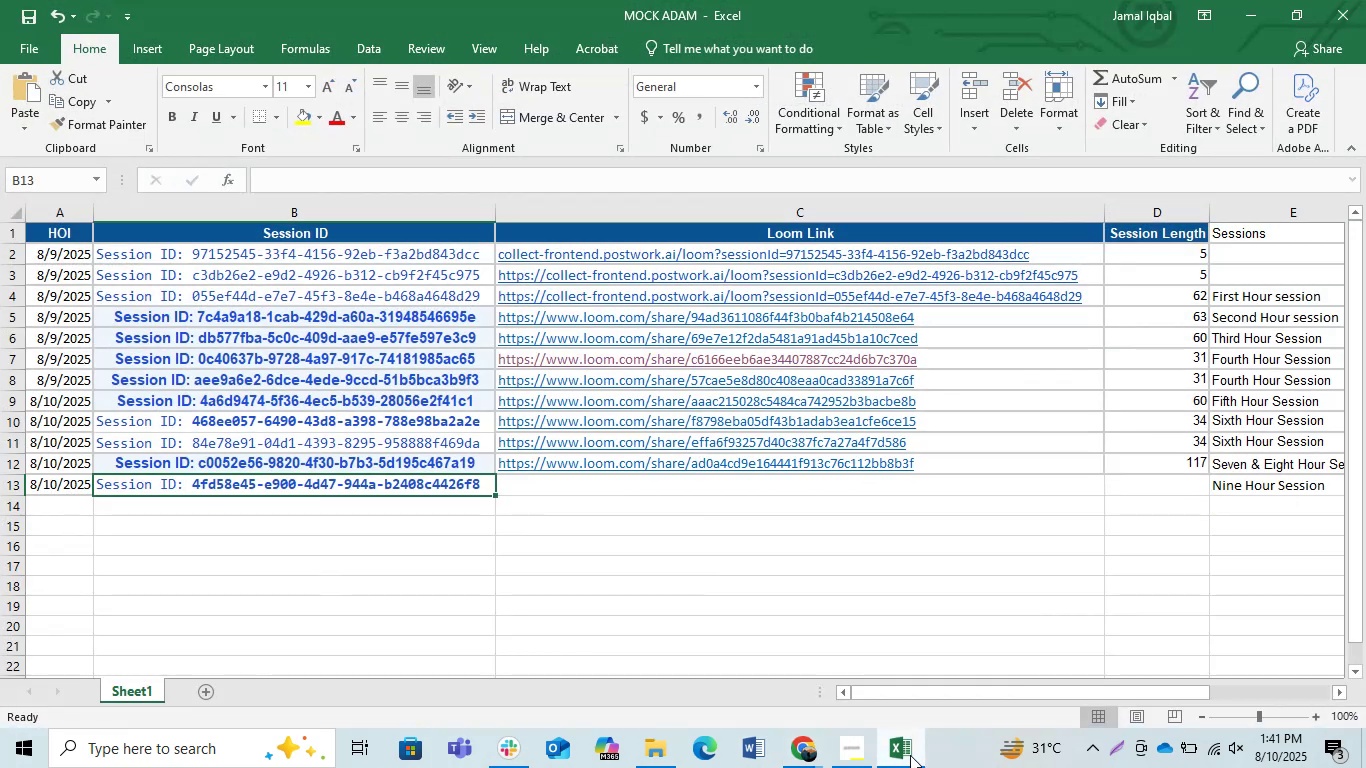 
left_click([910, 755])
 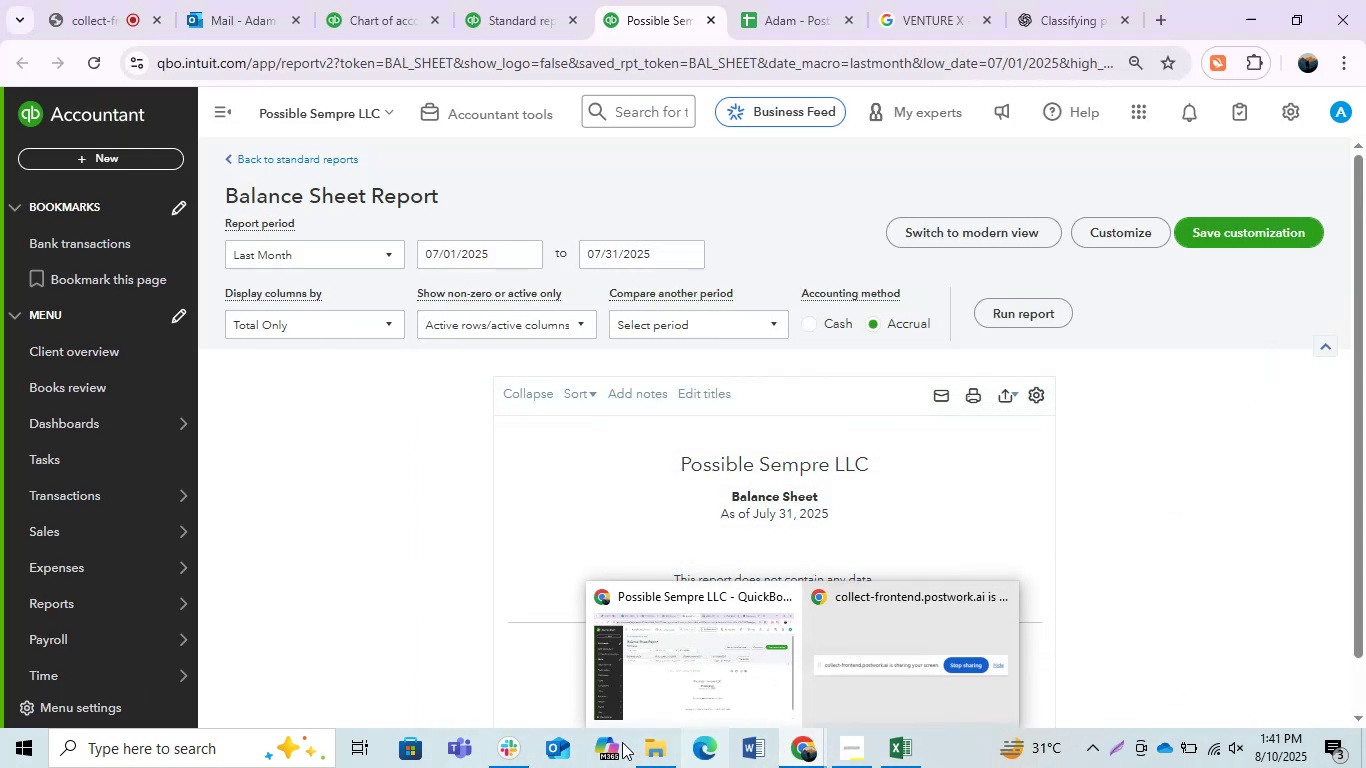 
left_click([659, 752])
 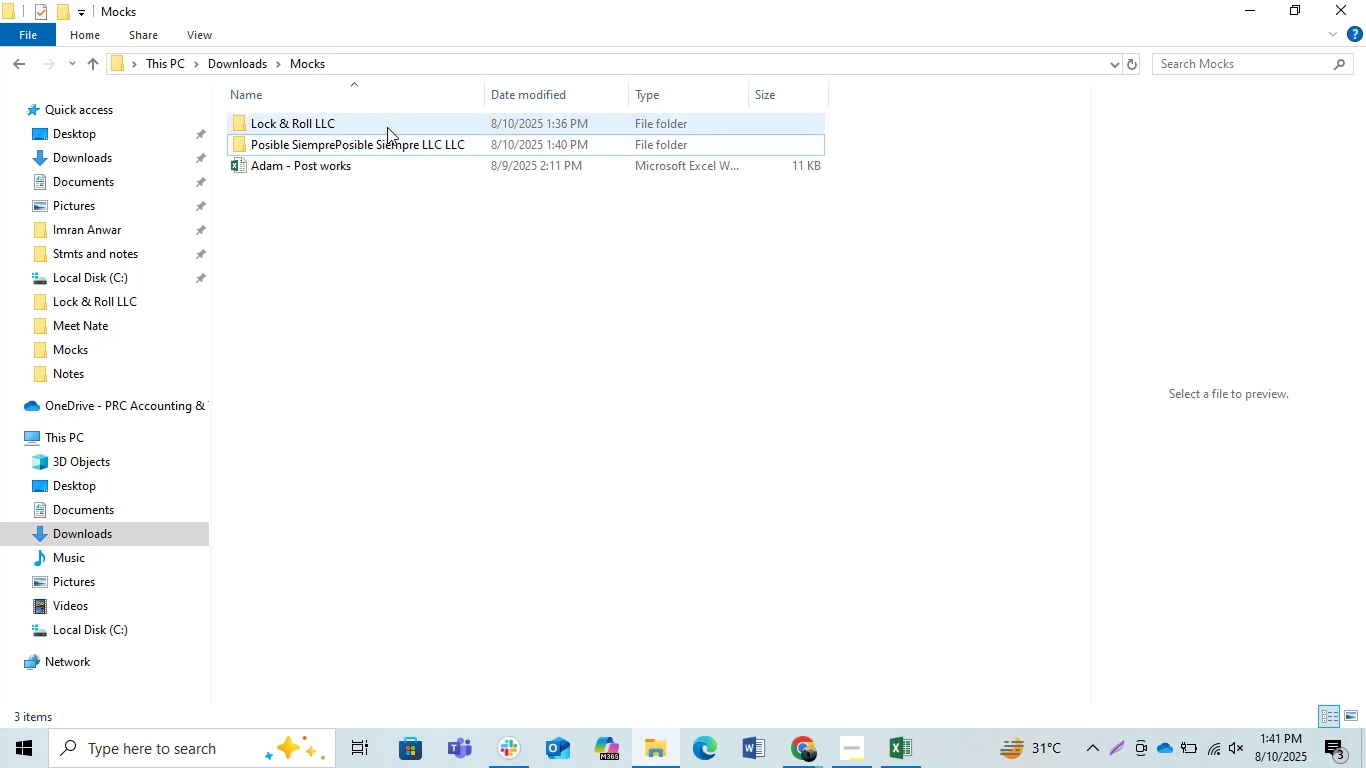 
left_click([381, 150])
 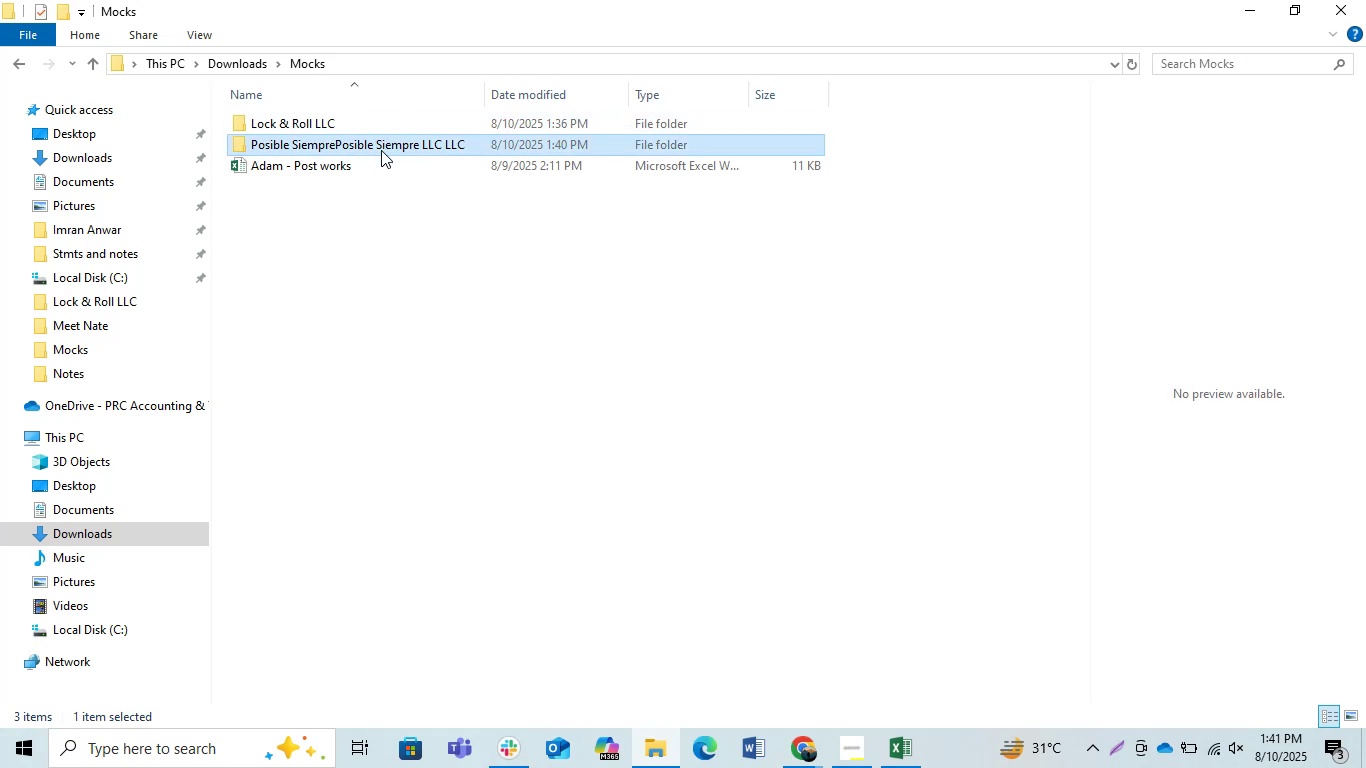 
key(F2)
 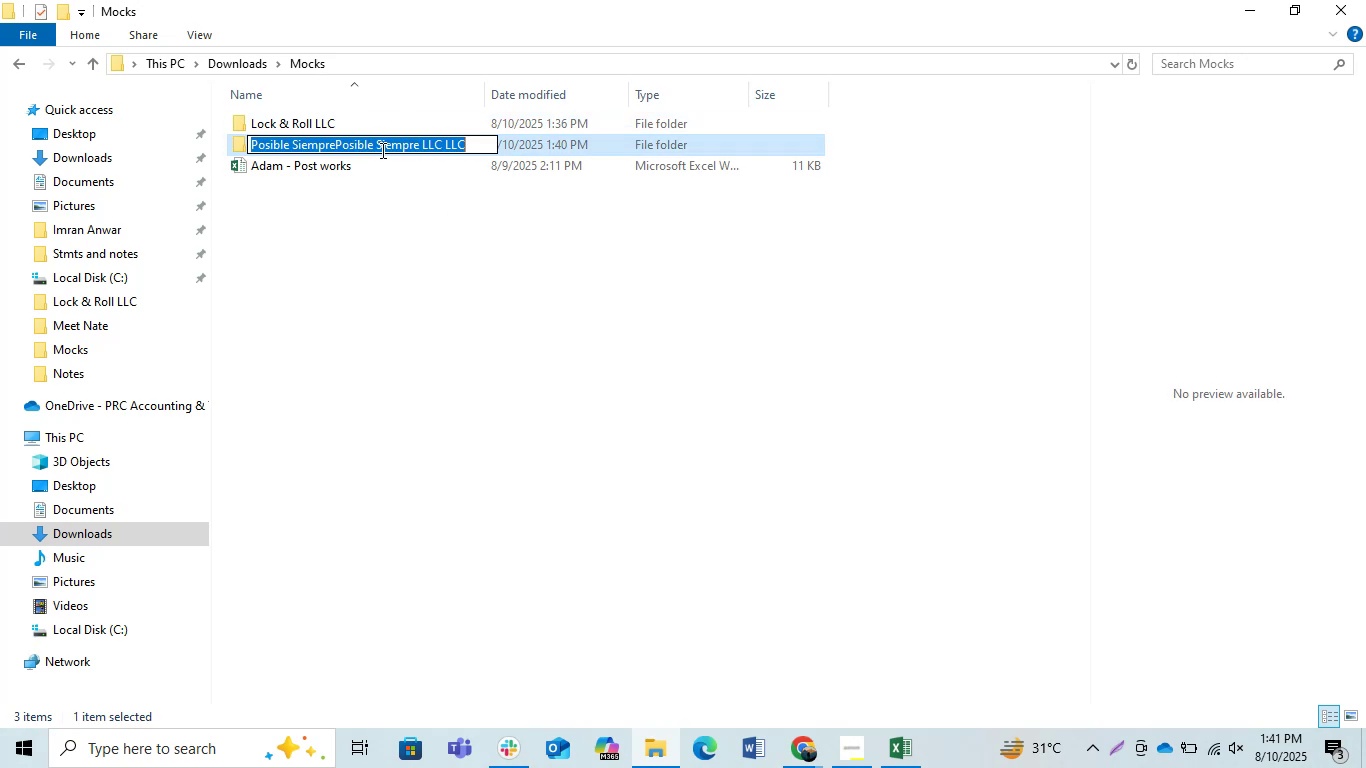 
key(Control+V)
 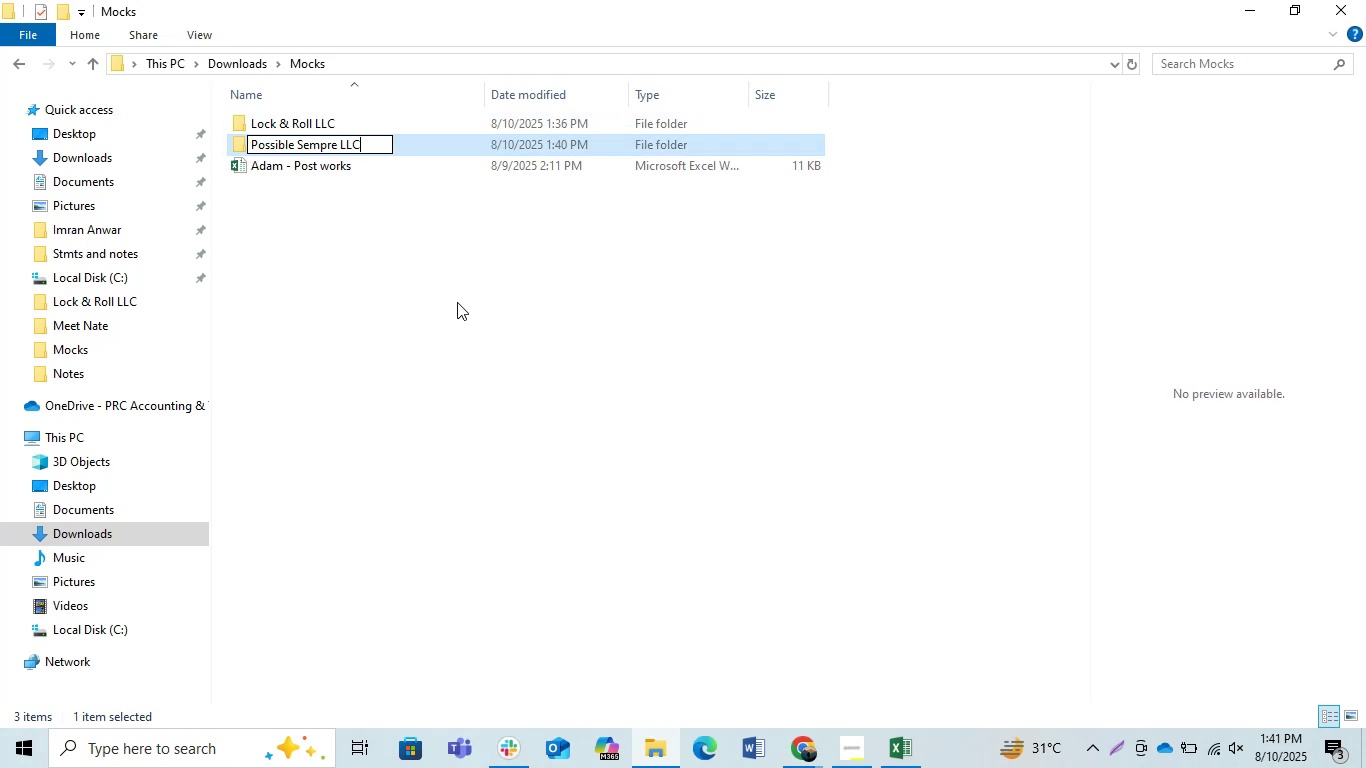 
left_click([457, 316])
 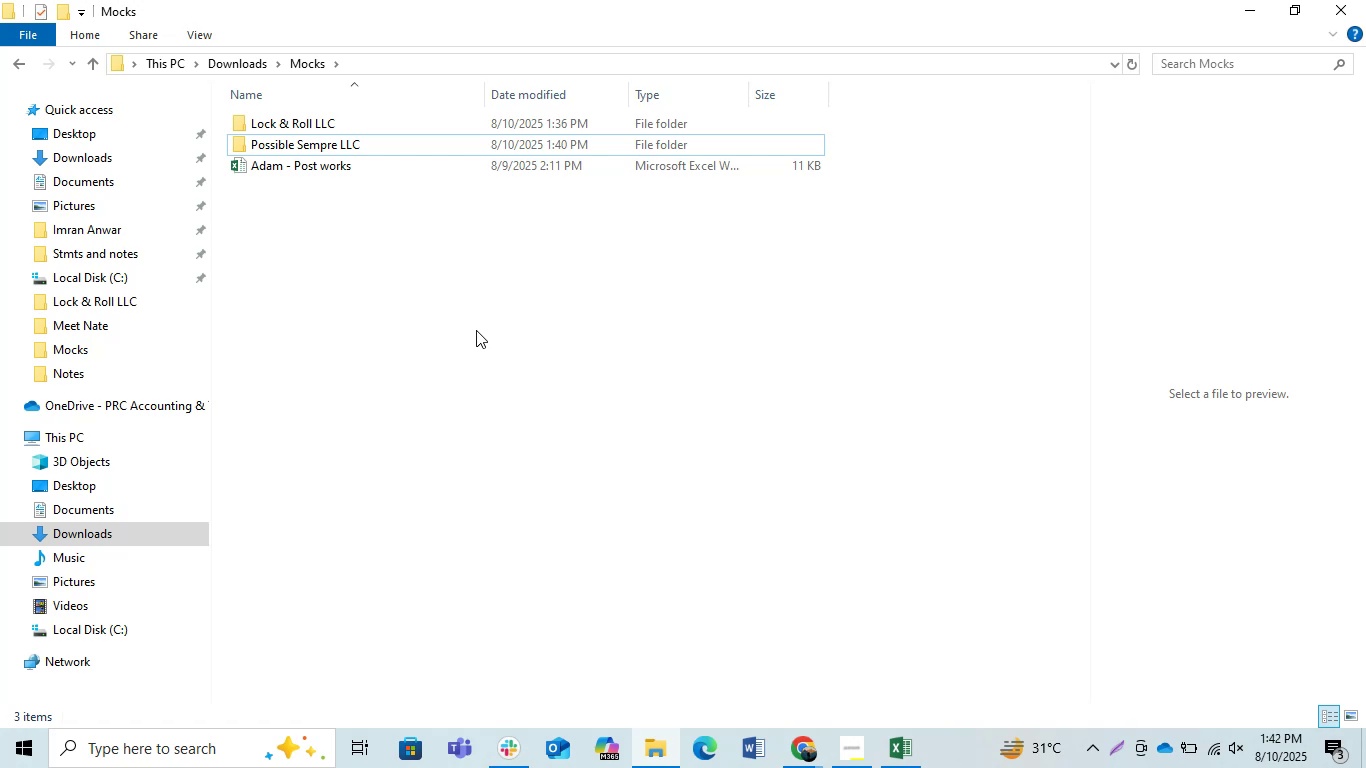 
wait(38.49)
 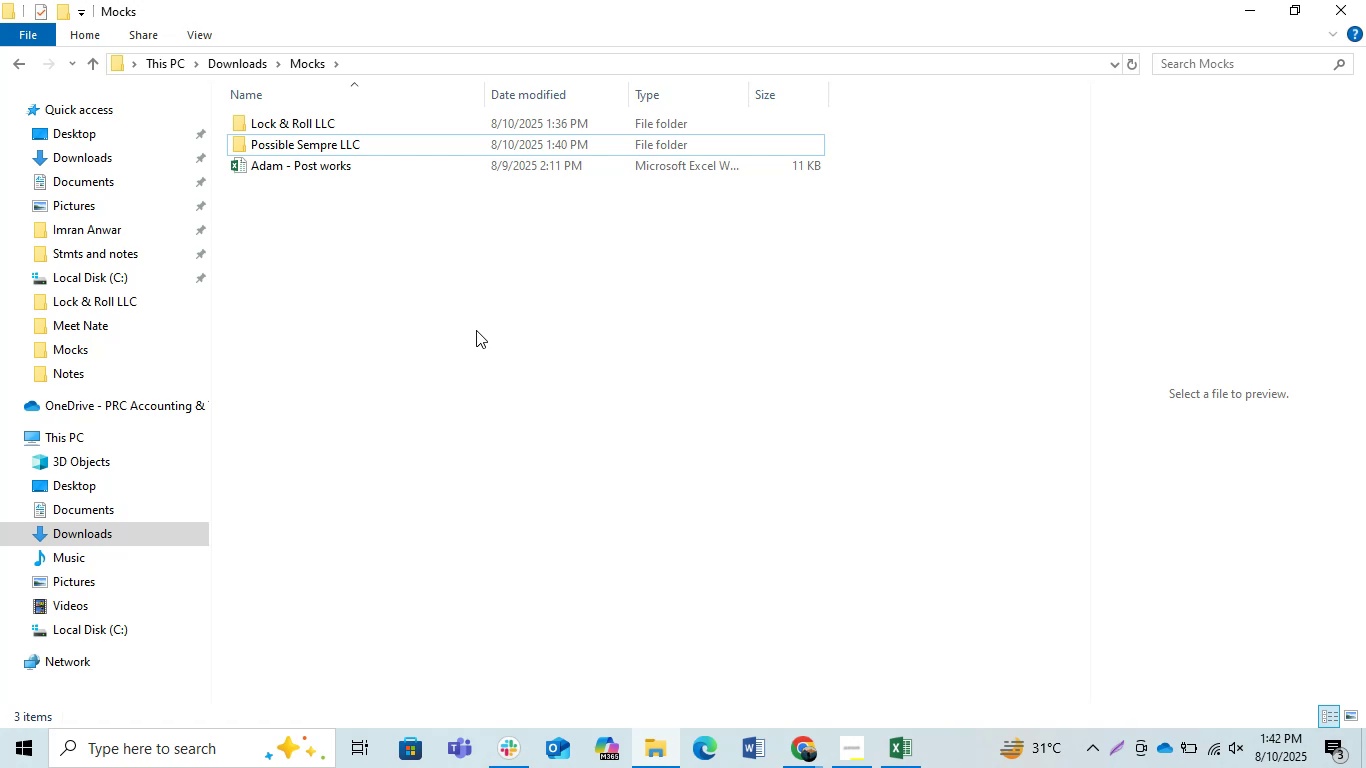 
double_click([298, 150])
 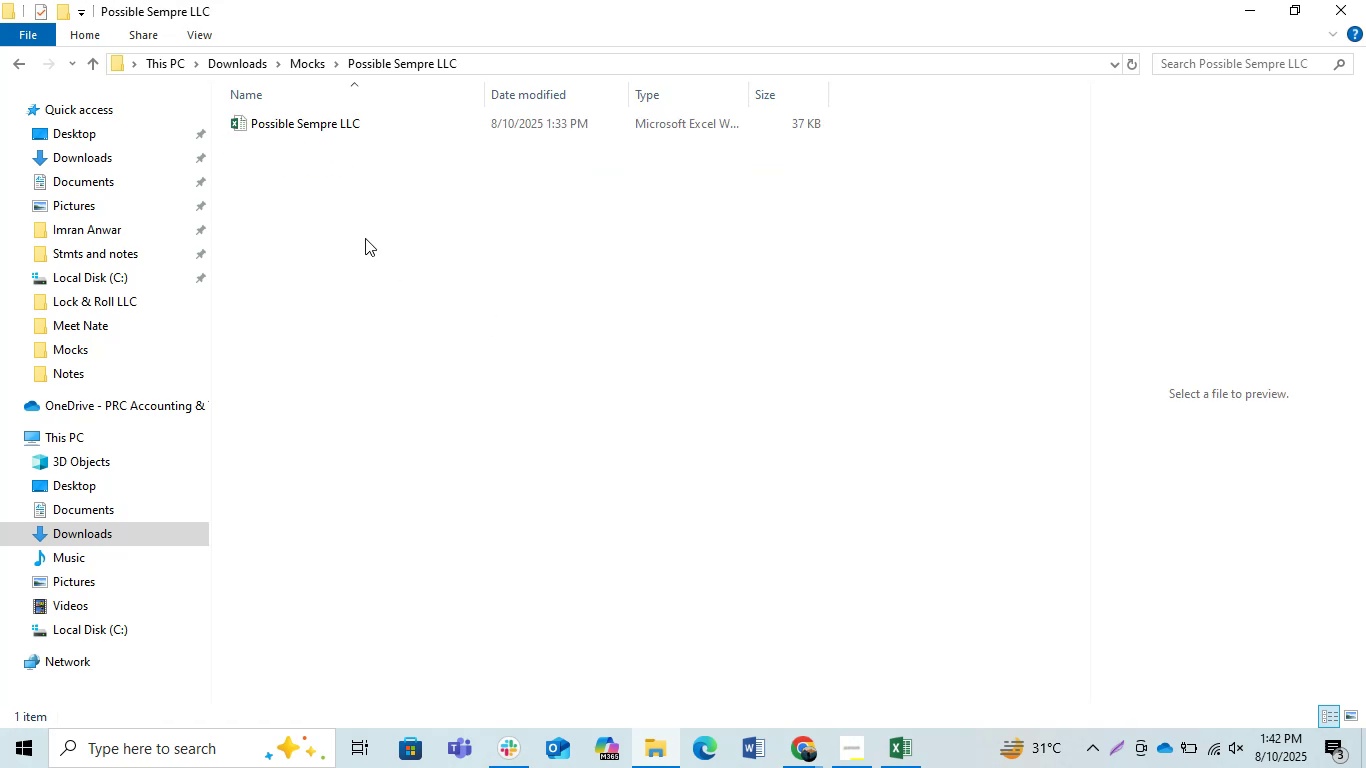 
left_click([375, 254])
 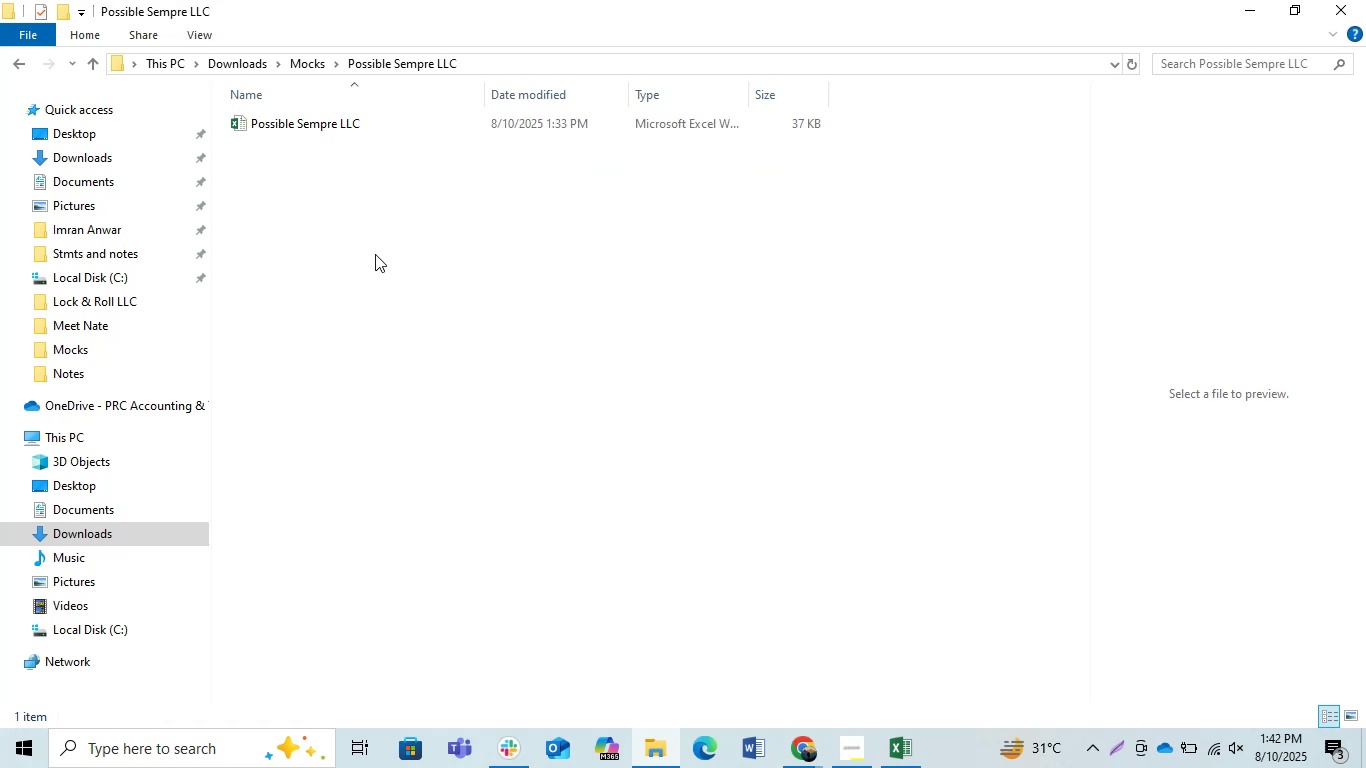 
right_click([375, 254])
 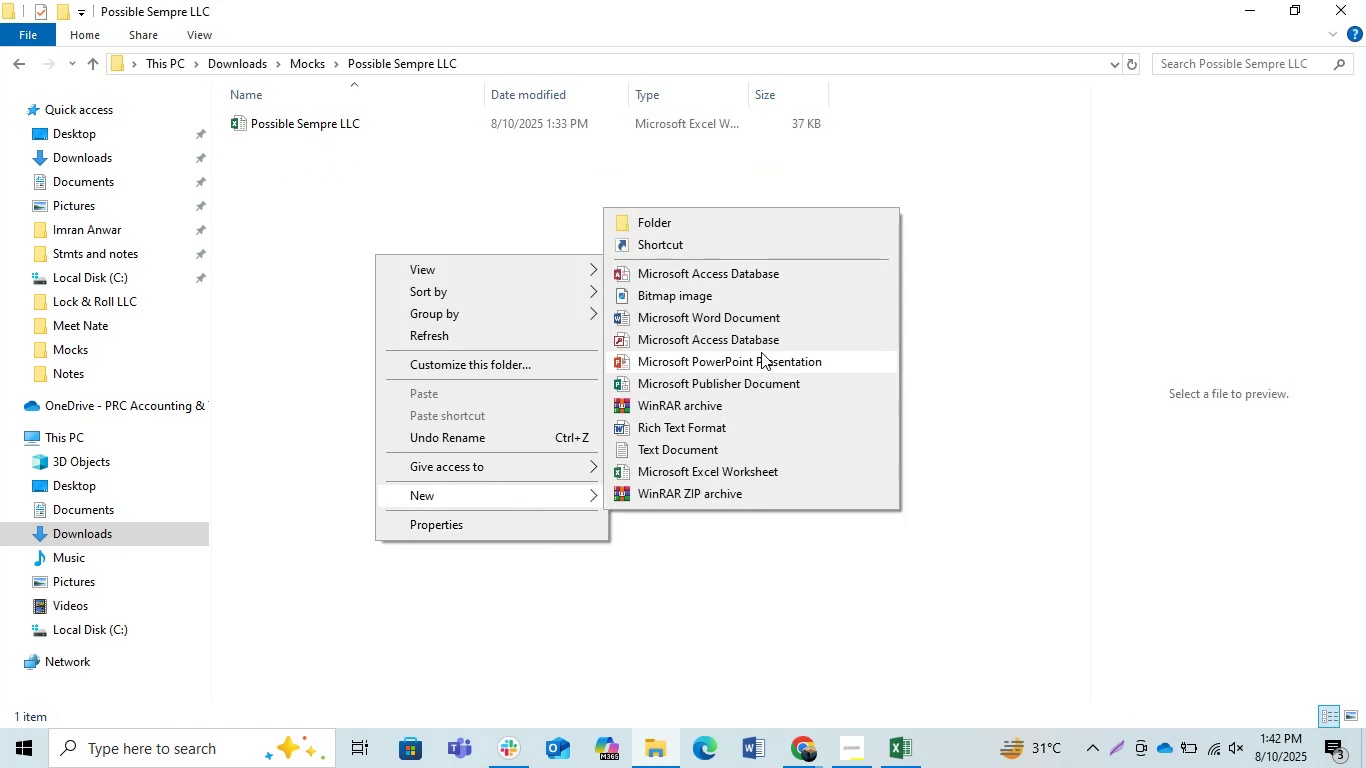 
left_click([724, 316])
 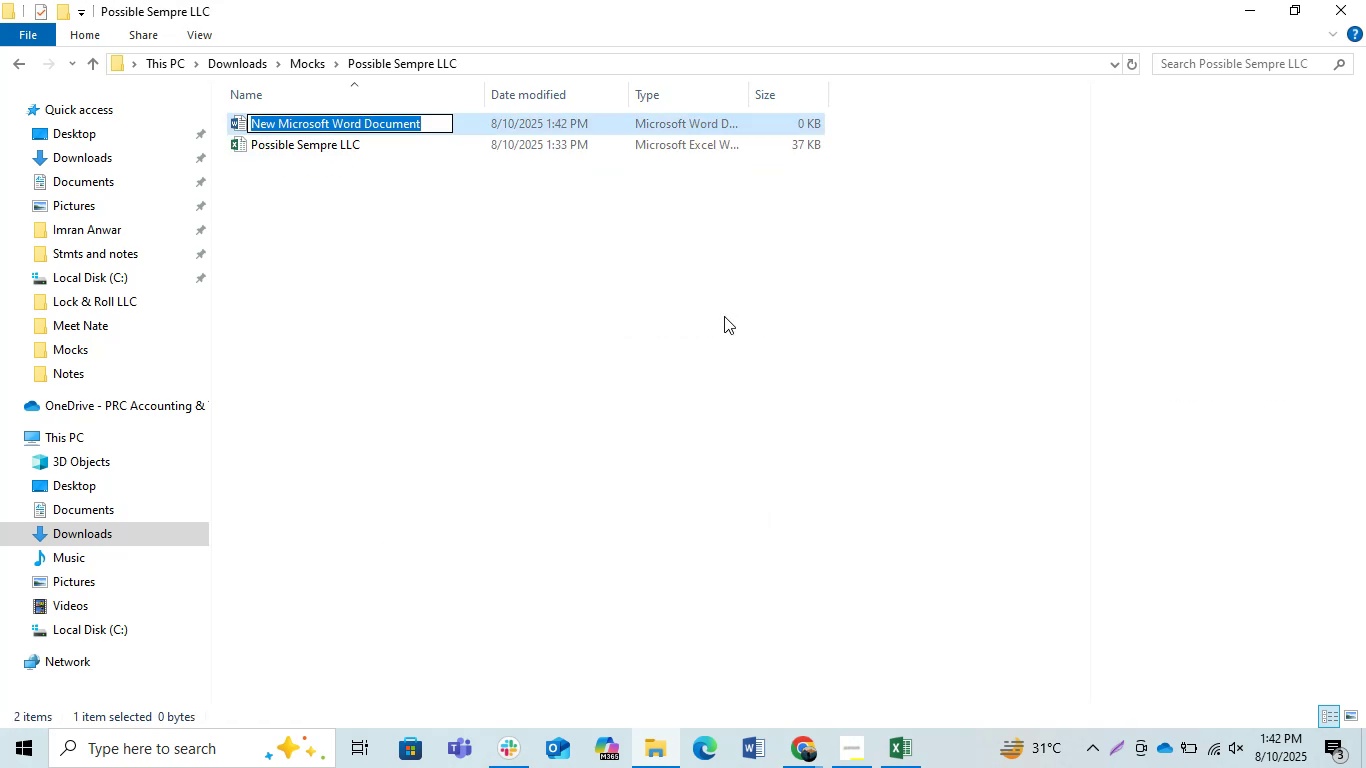 
key(Control+V)
 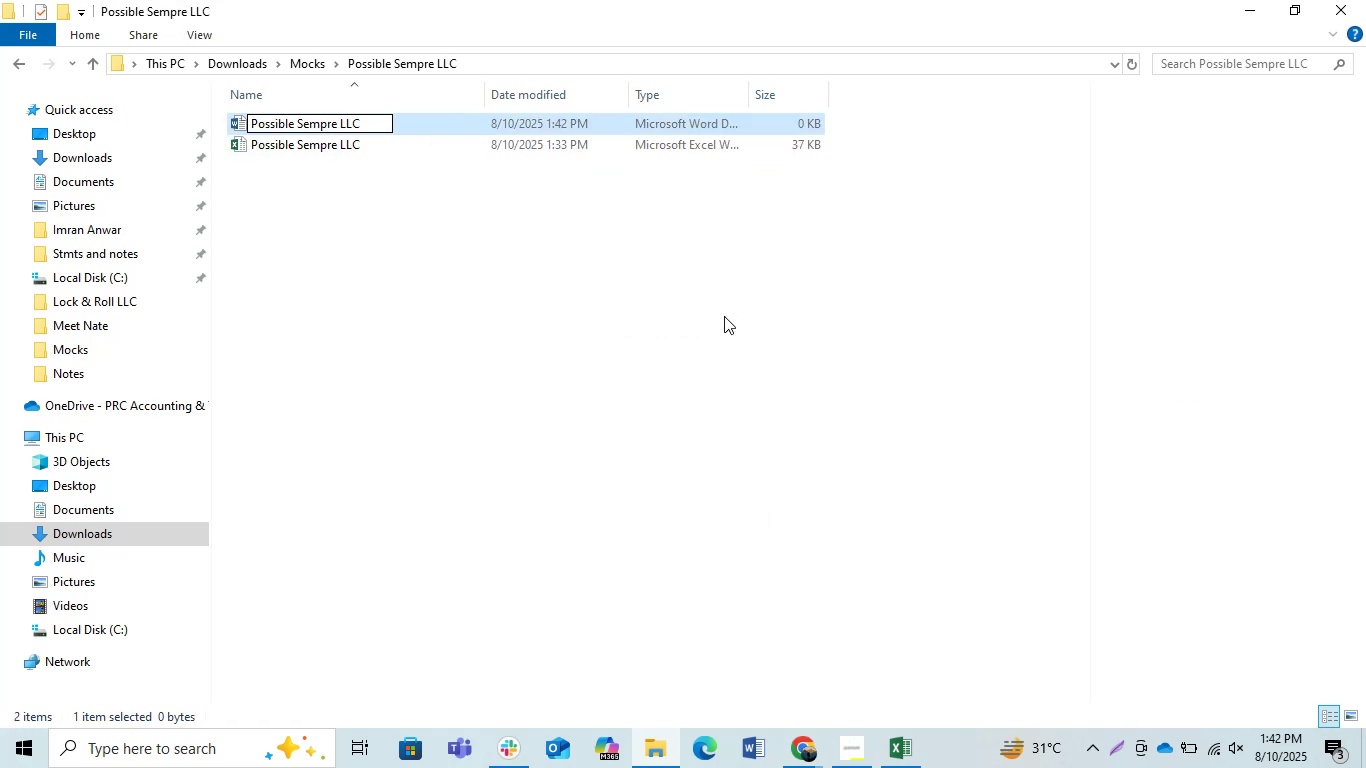 
key(Enter)
 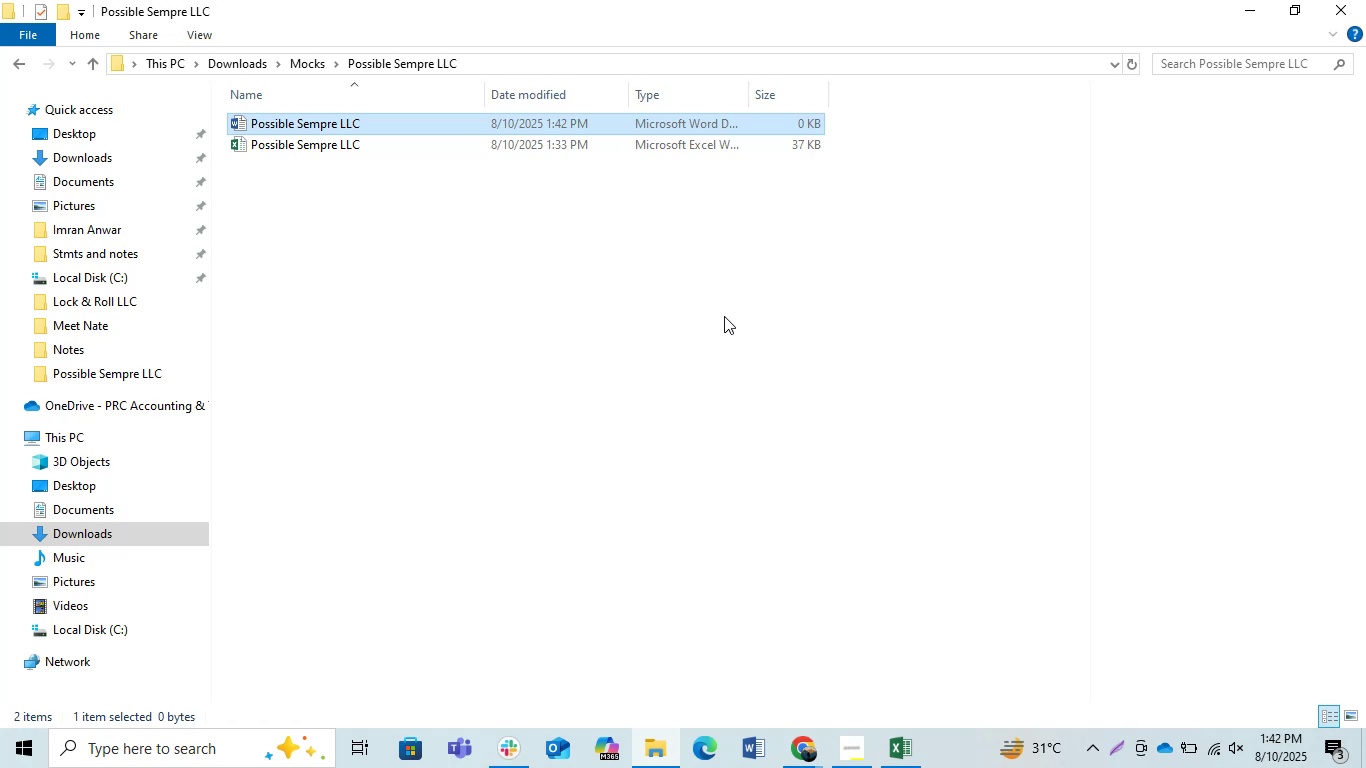 
wait(24.02)
 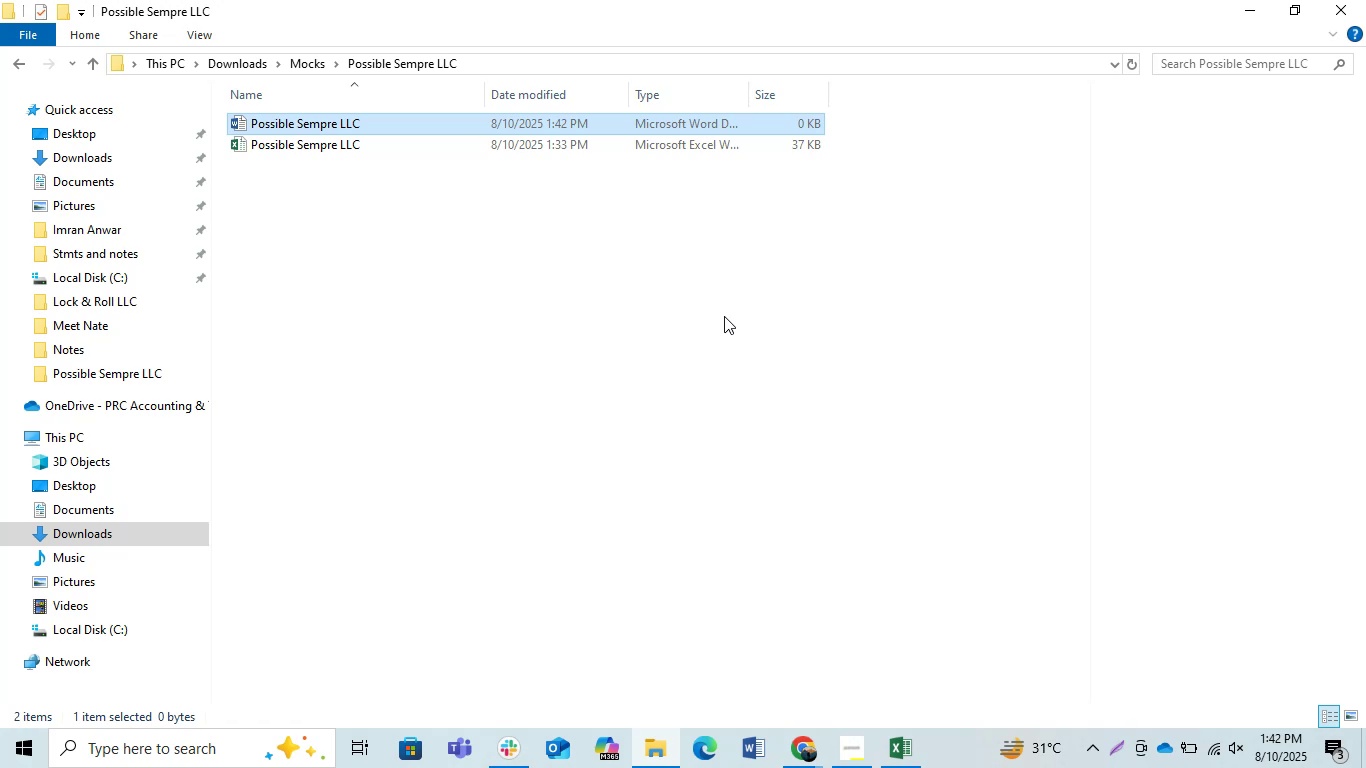 
left_click([648, 351])
 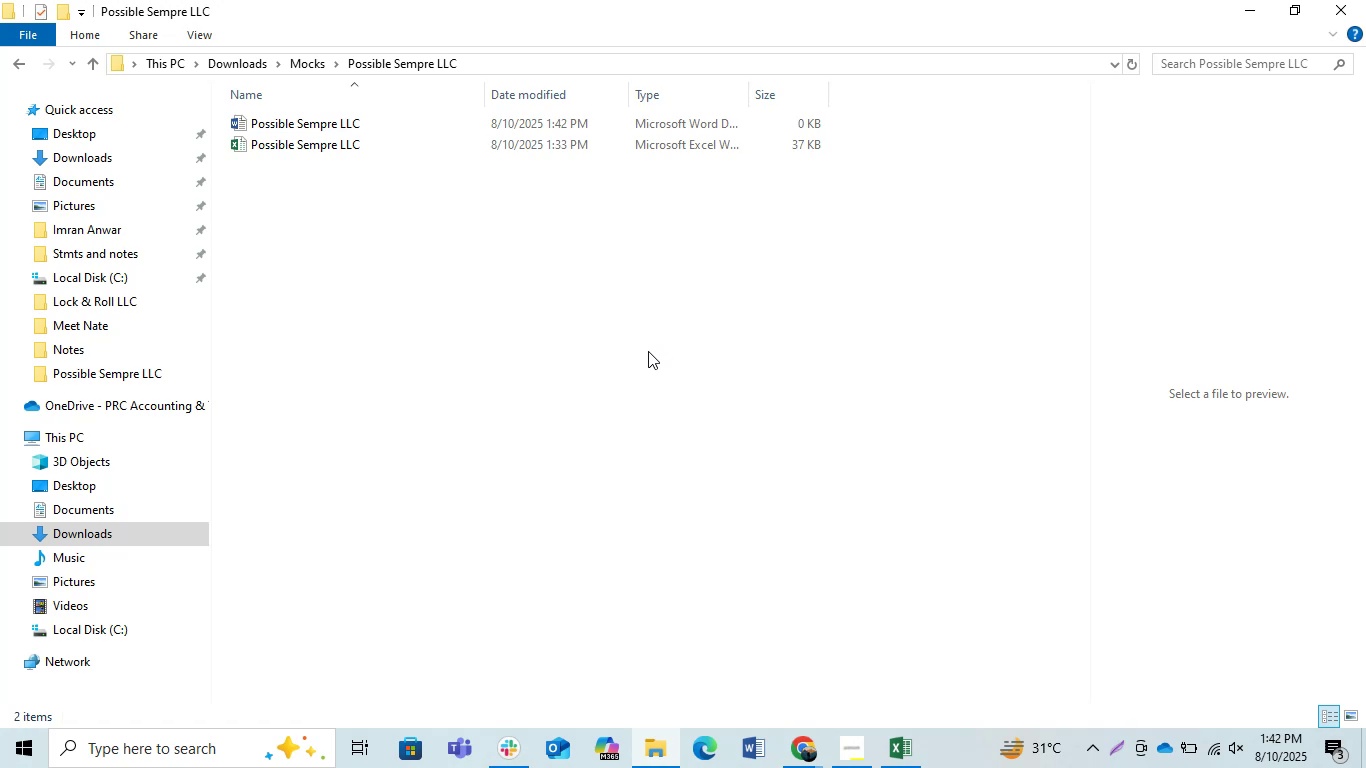 
wait(14.89)
 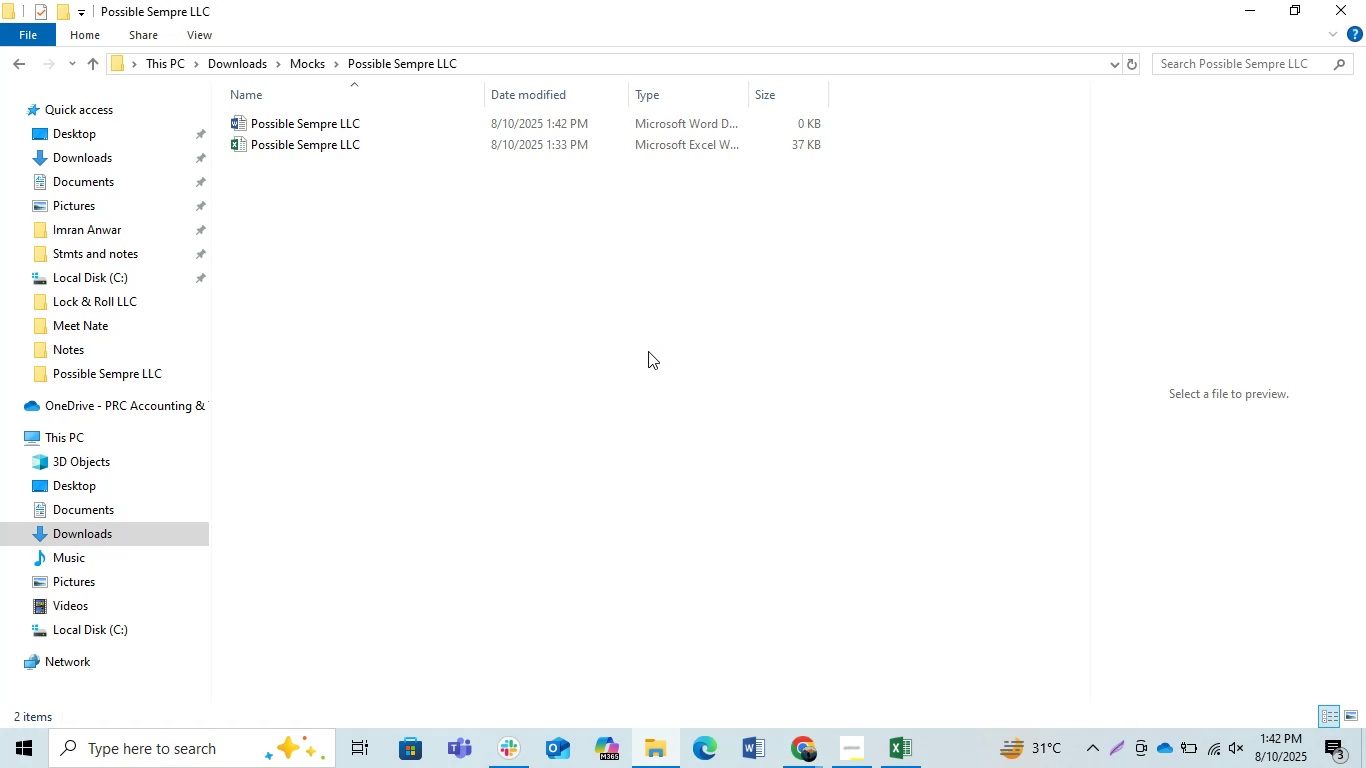 
double_click([550, 148])
 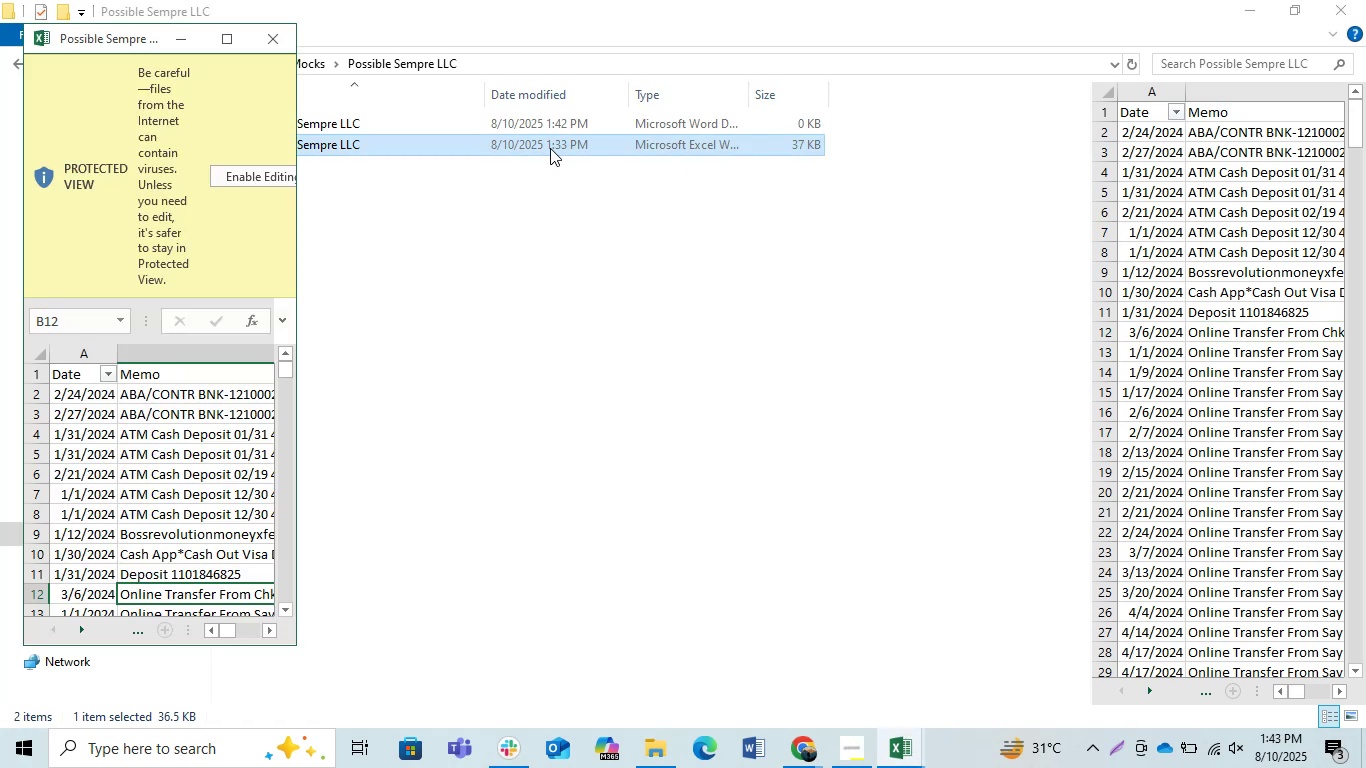 
wait(6.47)
 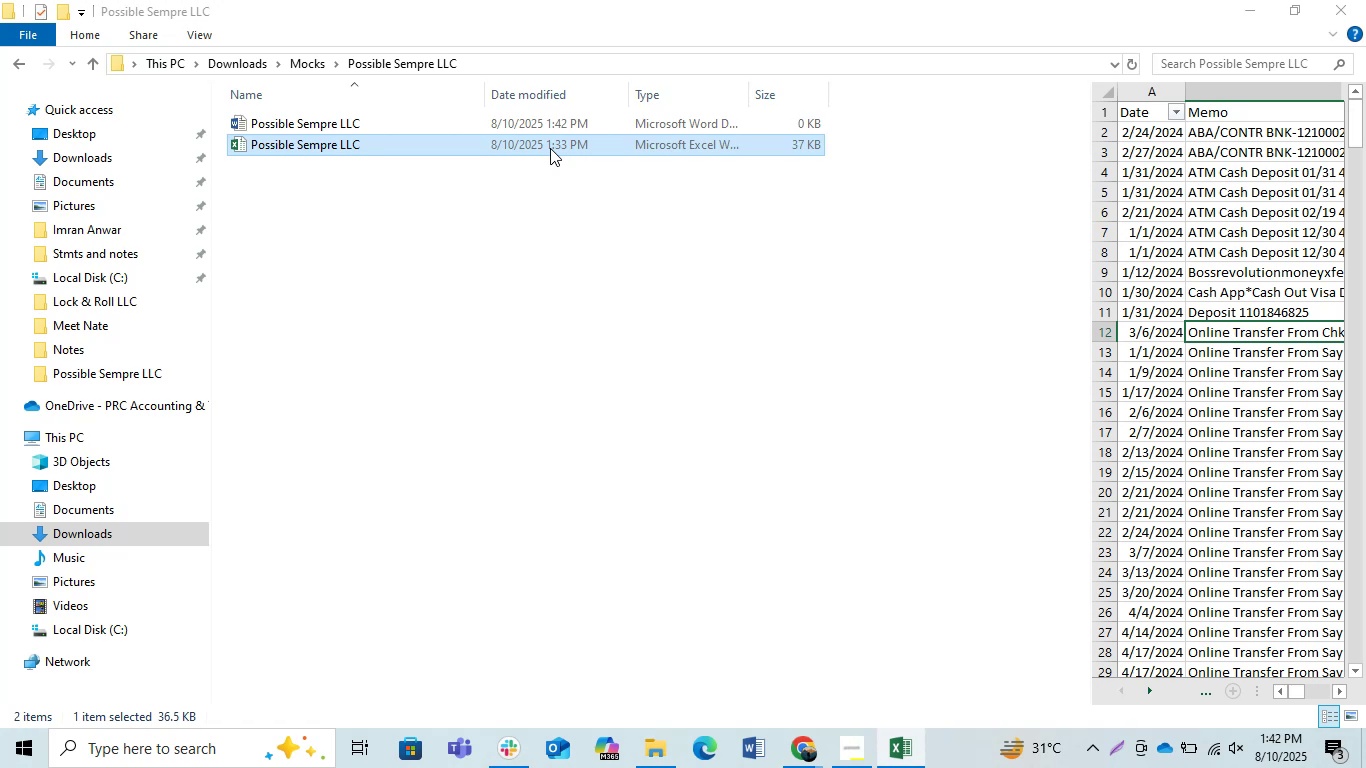 
left_click([497, 284])
 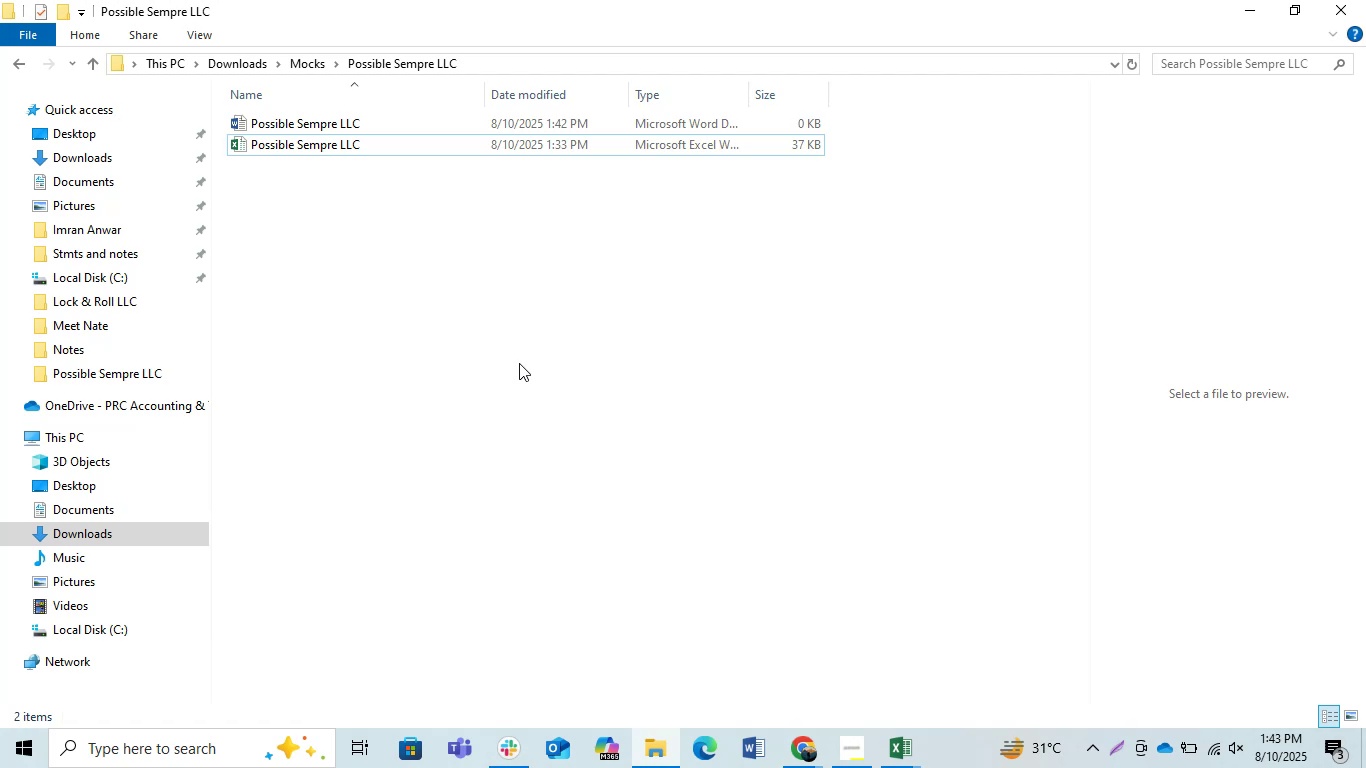 
wait(59.62)
 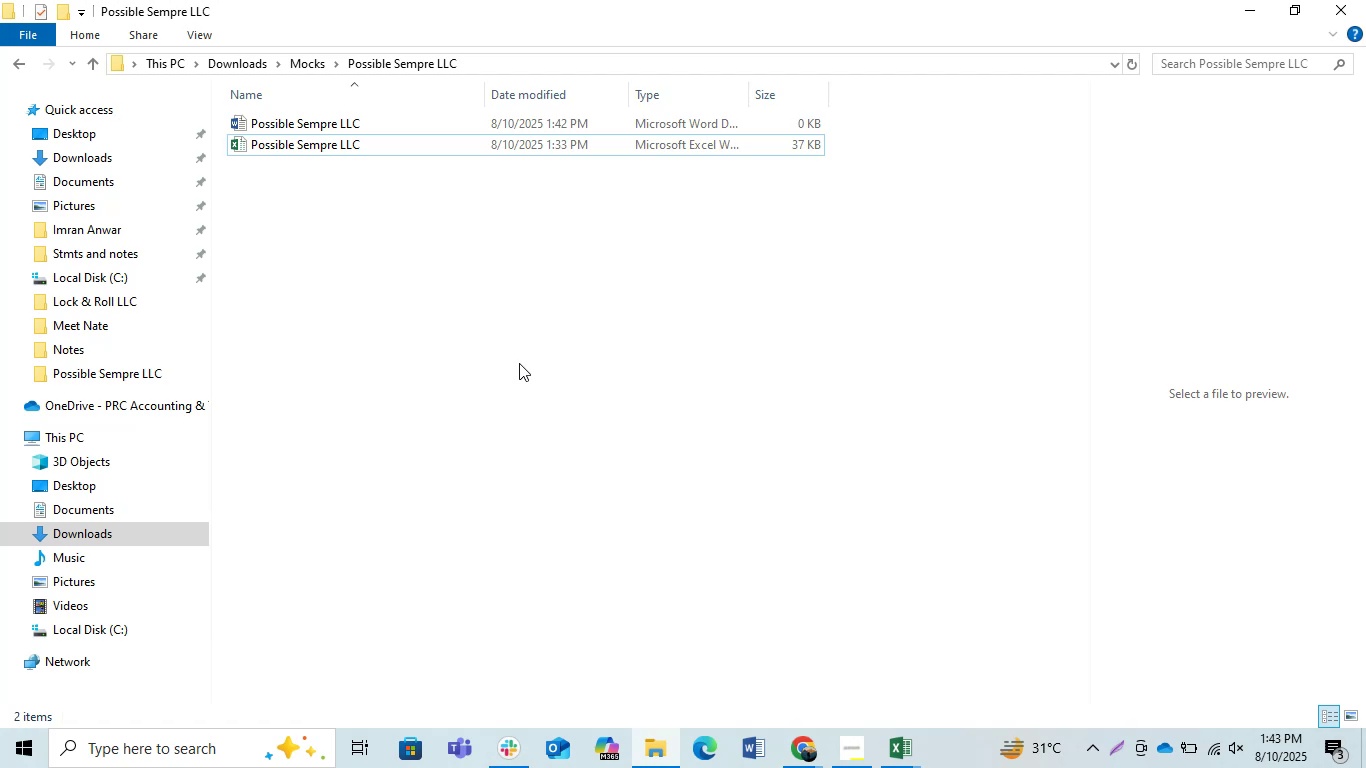 
left_click([356, 267])
 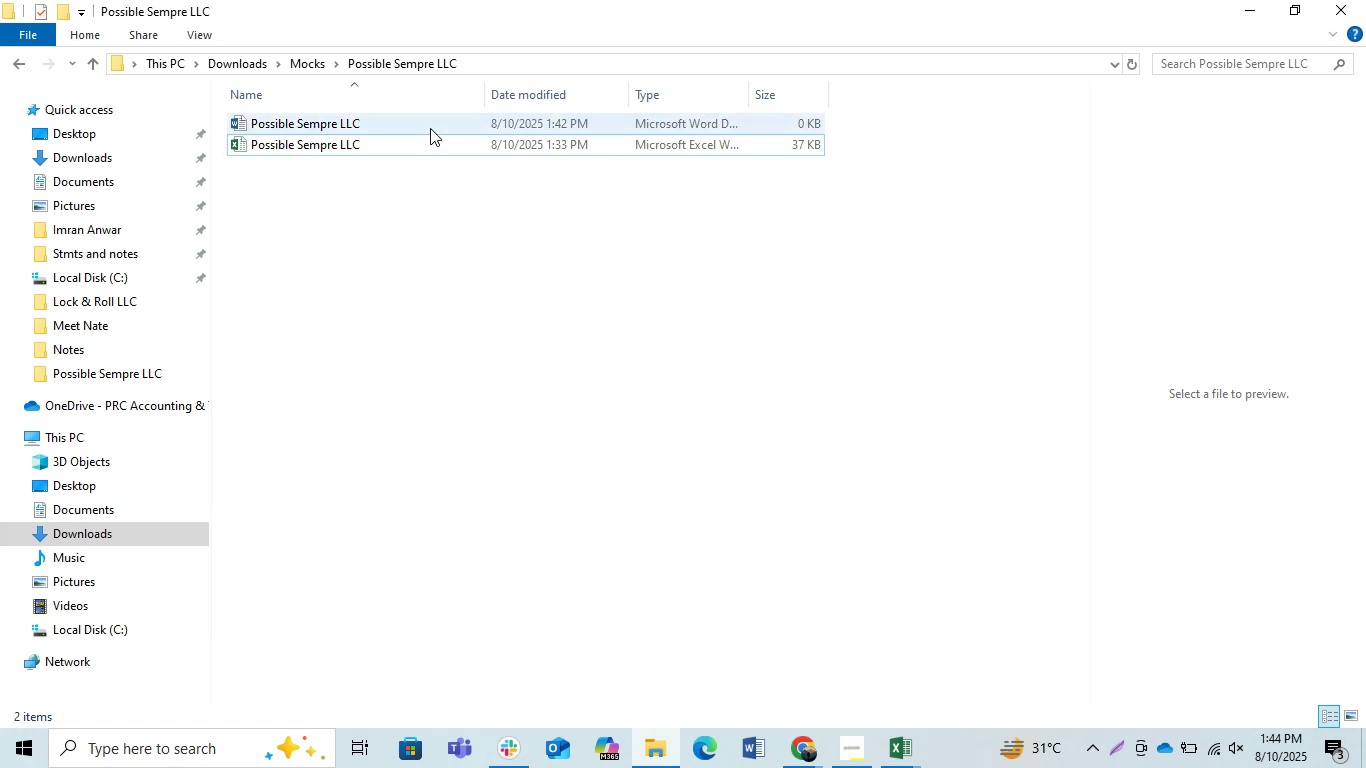 
double_click([430, 128])
 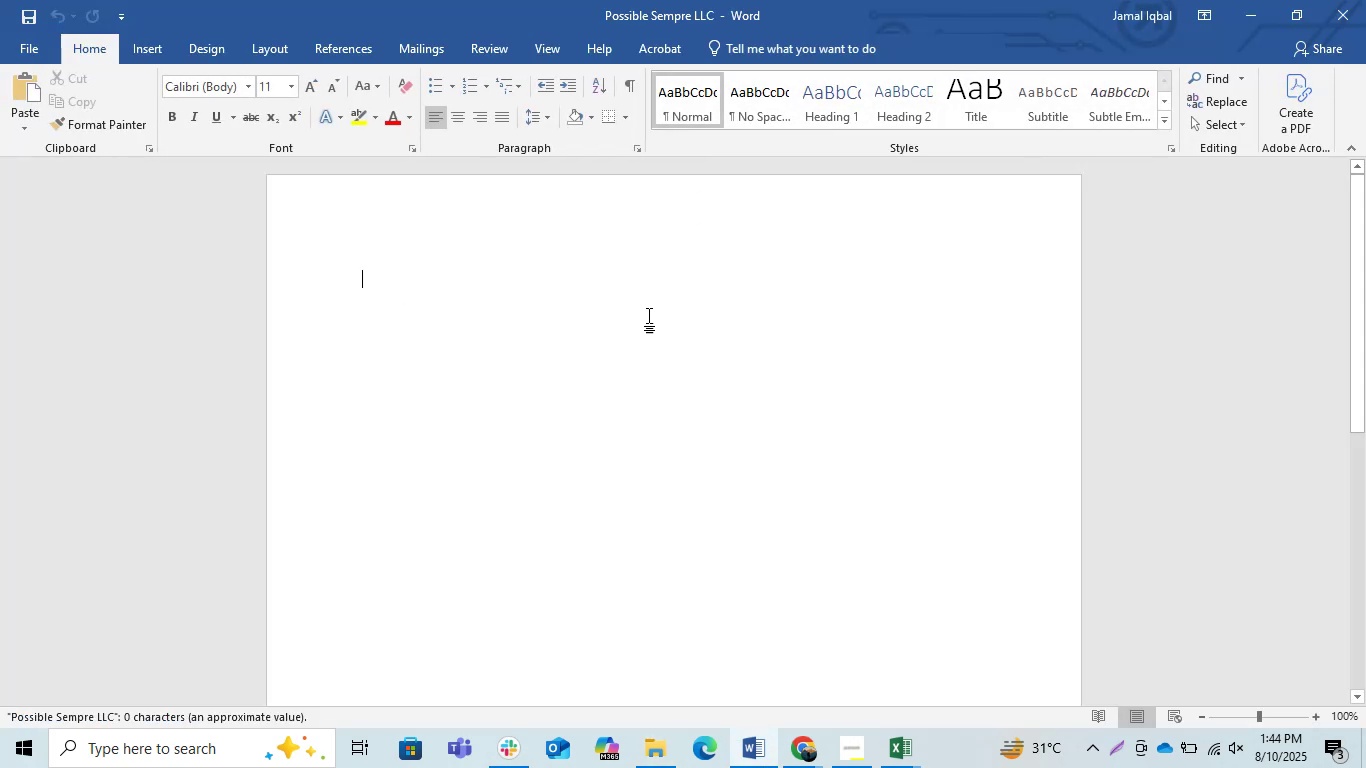 
key(Meta+D)
 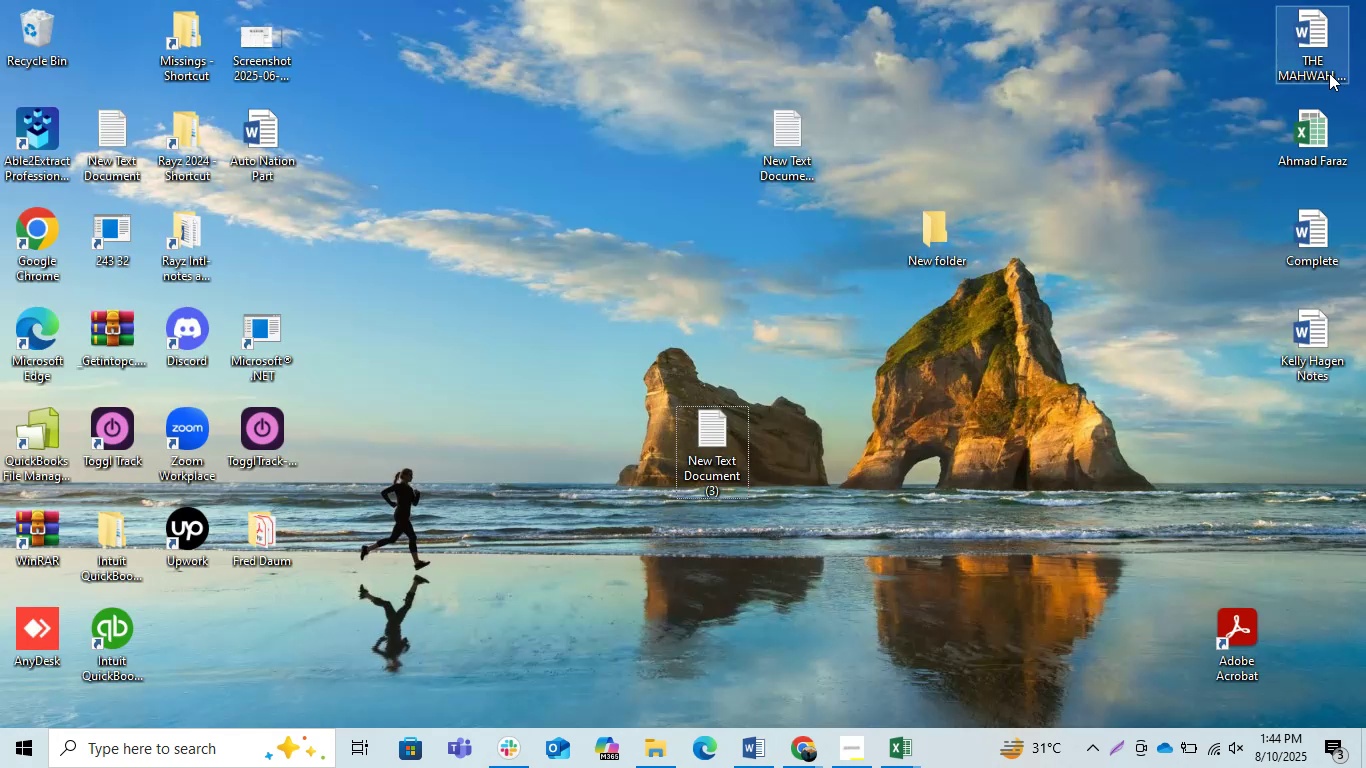 
double_click([1320, 59])
 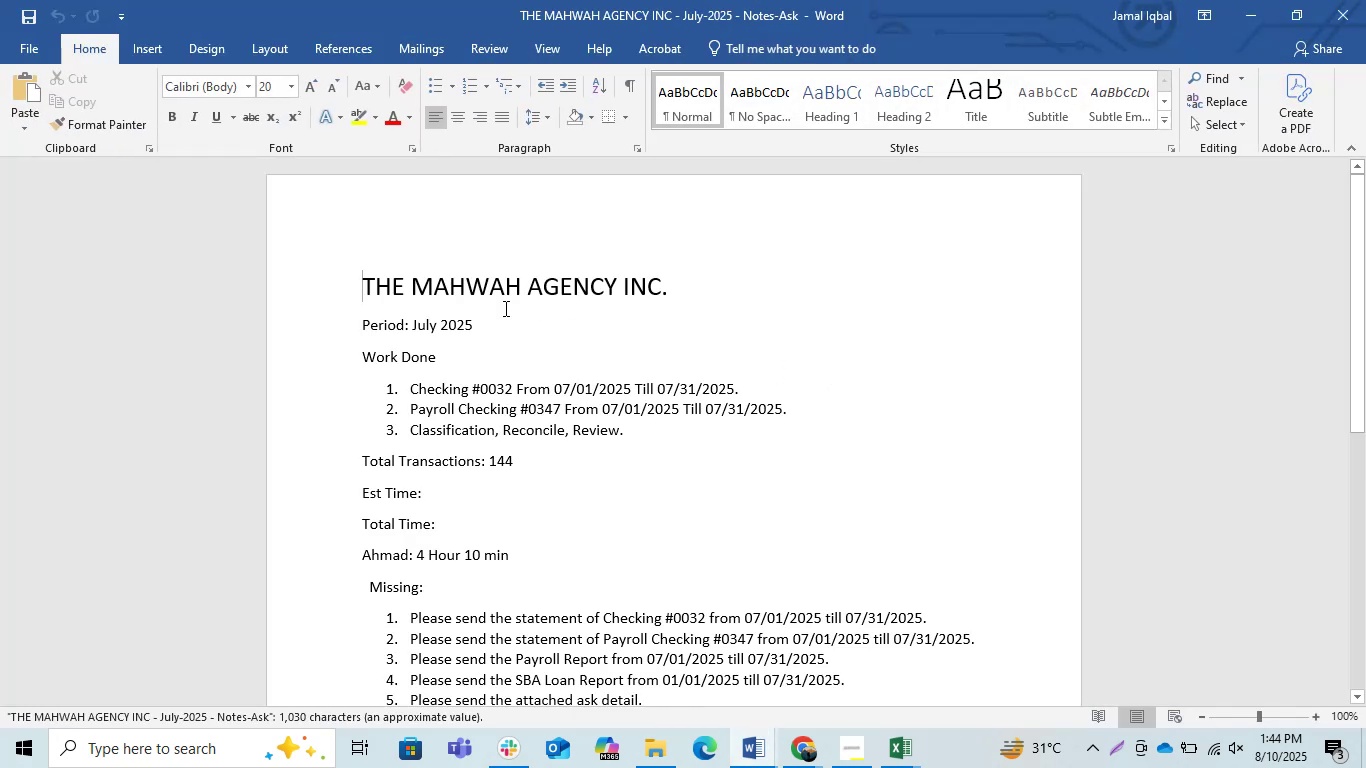 
left_click_drag(start_coordinate=[364, 285], to_coordinate=[543, 244])
 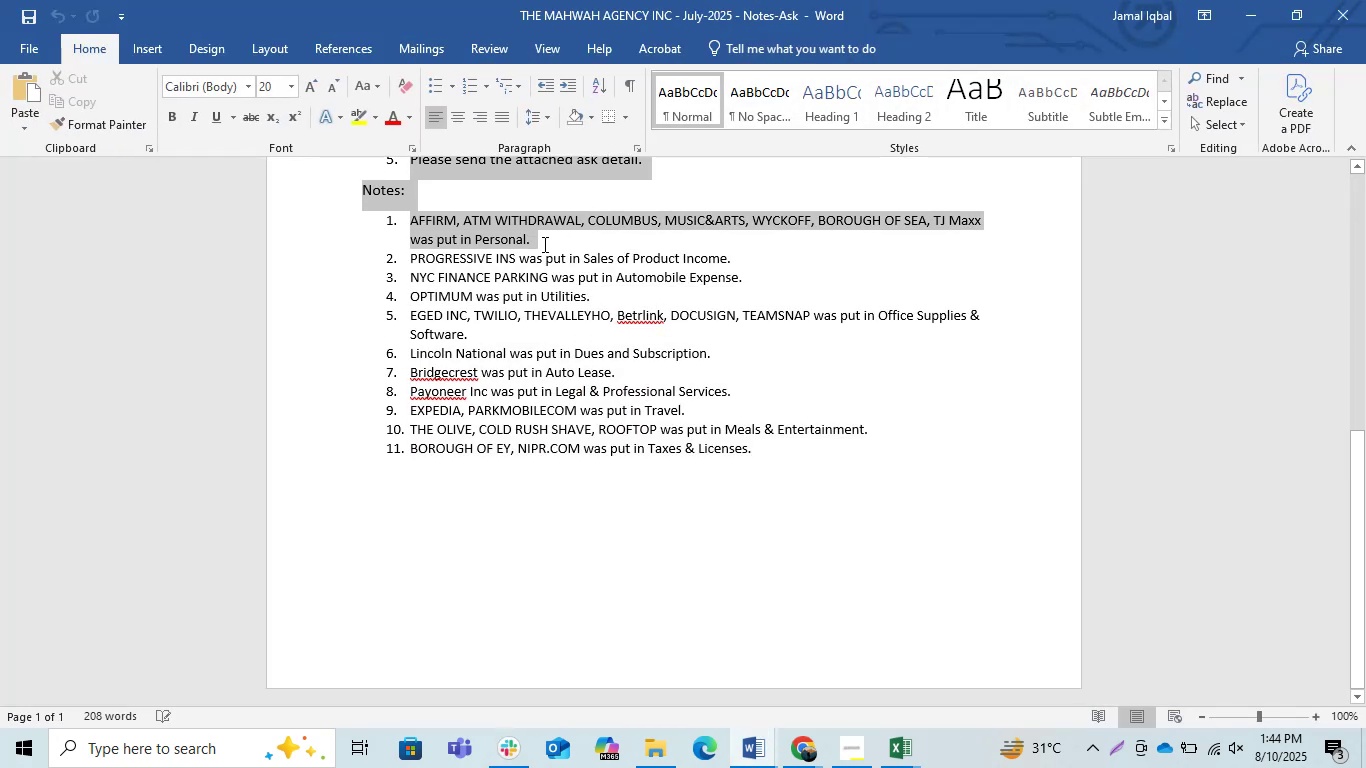 
key(Control+C)
 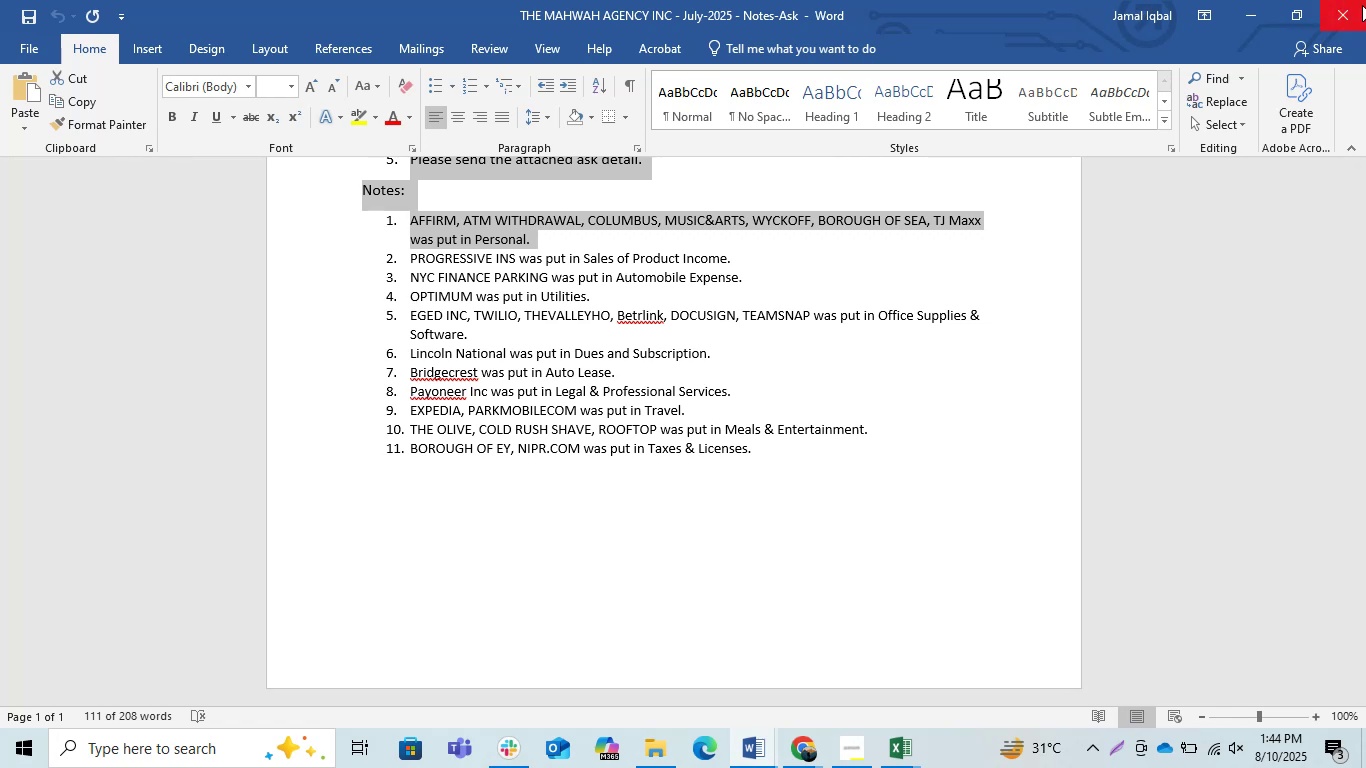 
left_click([1362, 5])
 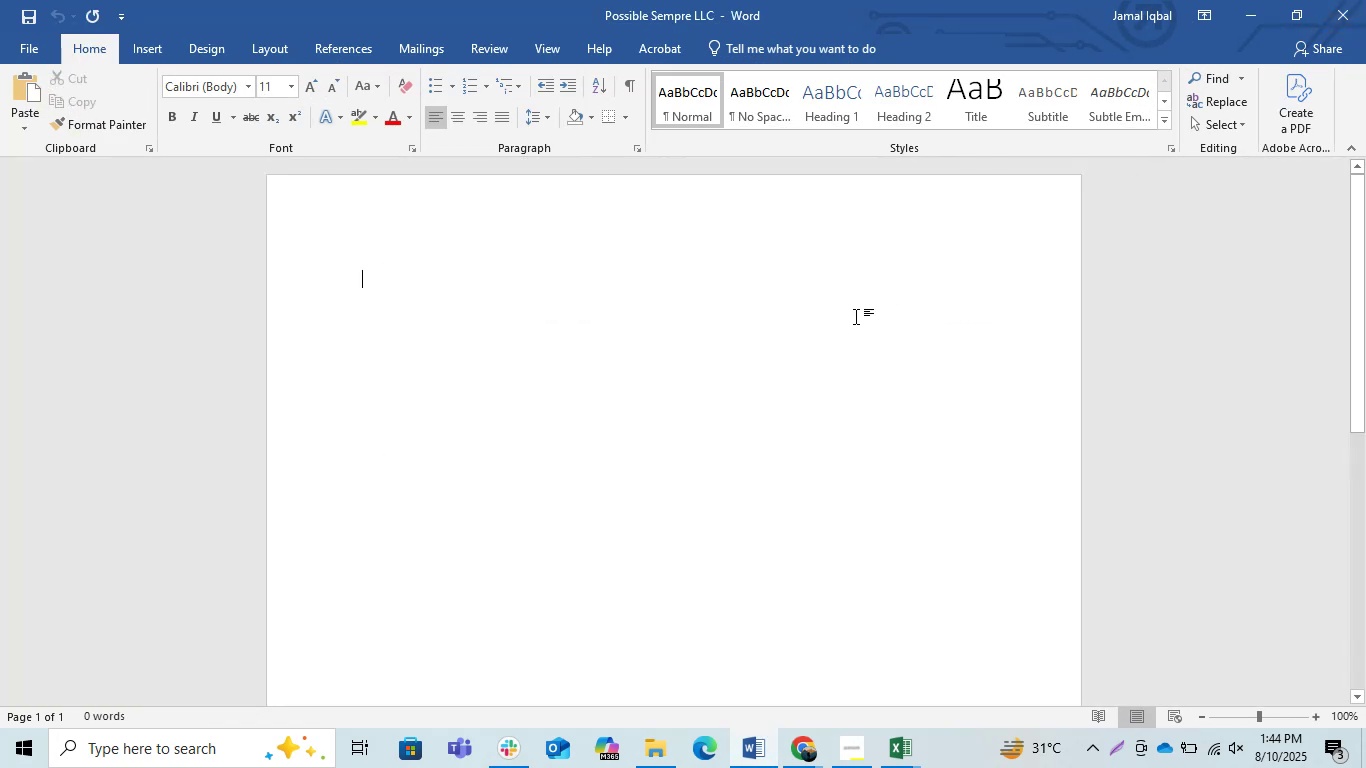 
key(Control+V)
 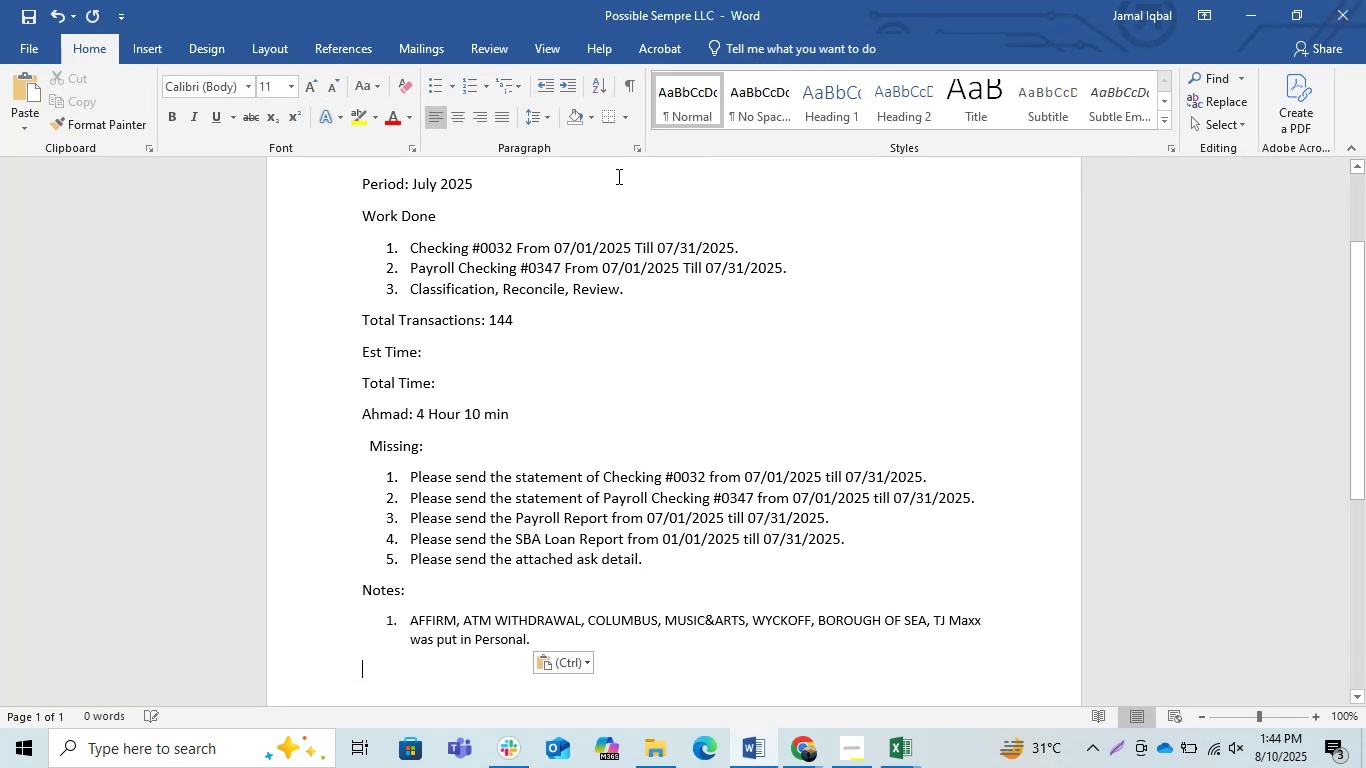 
left_click([617, 169])
 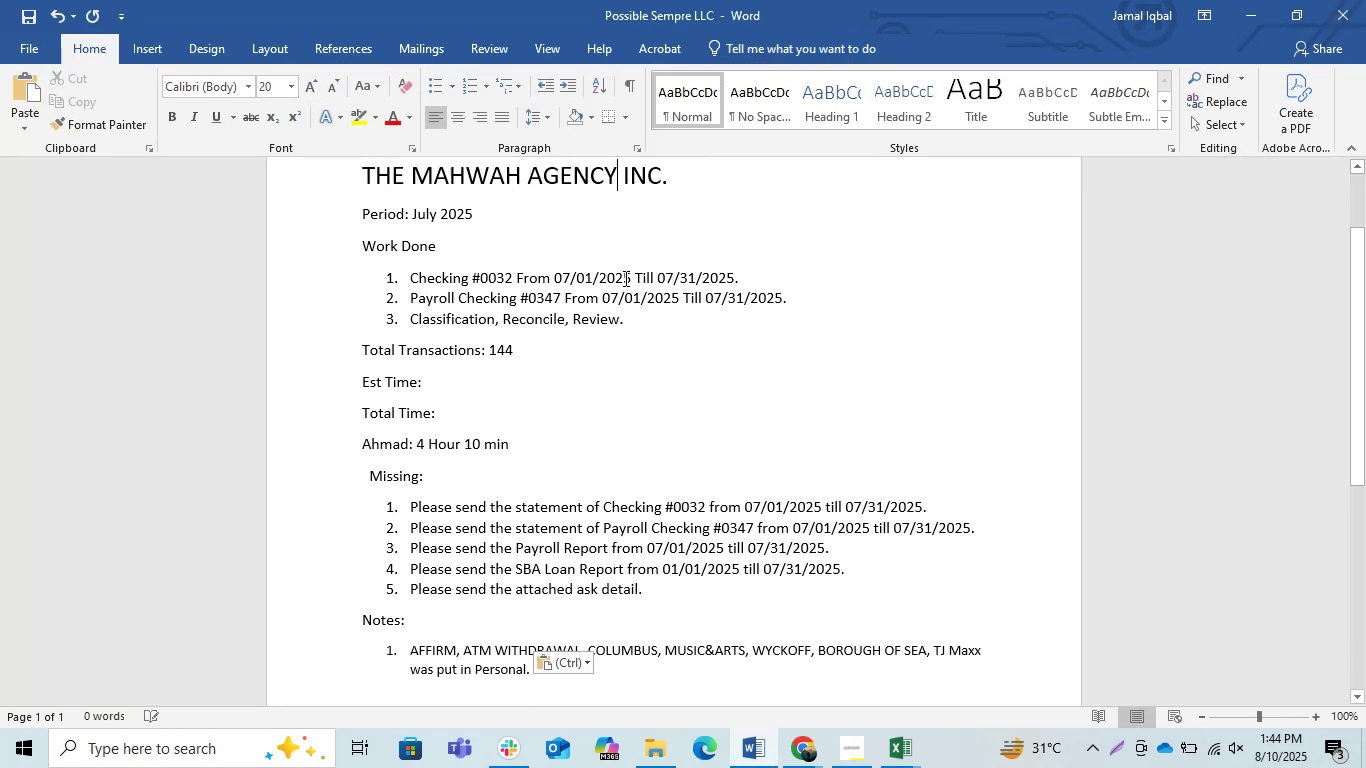 
scroll: coordinate [658, 348], scroll_direction: up, amount: 1.0
 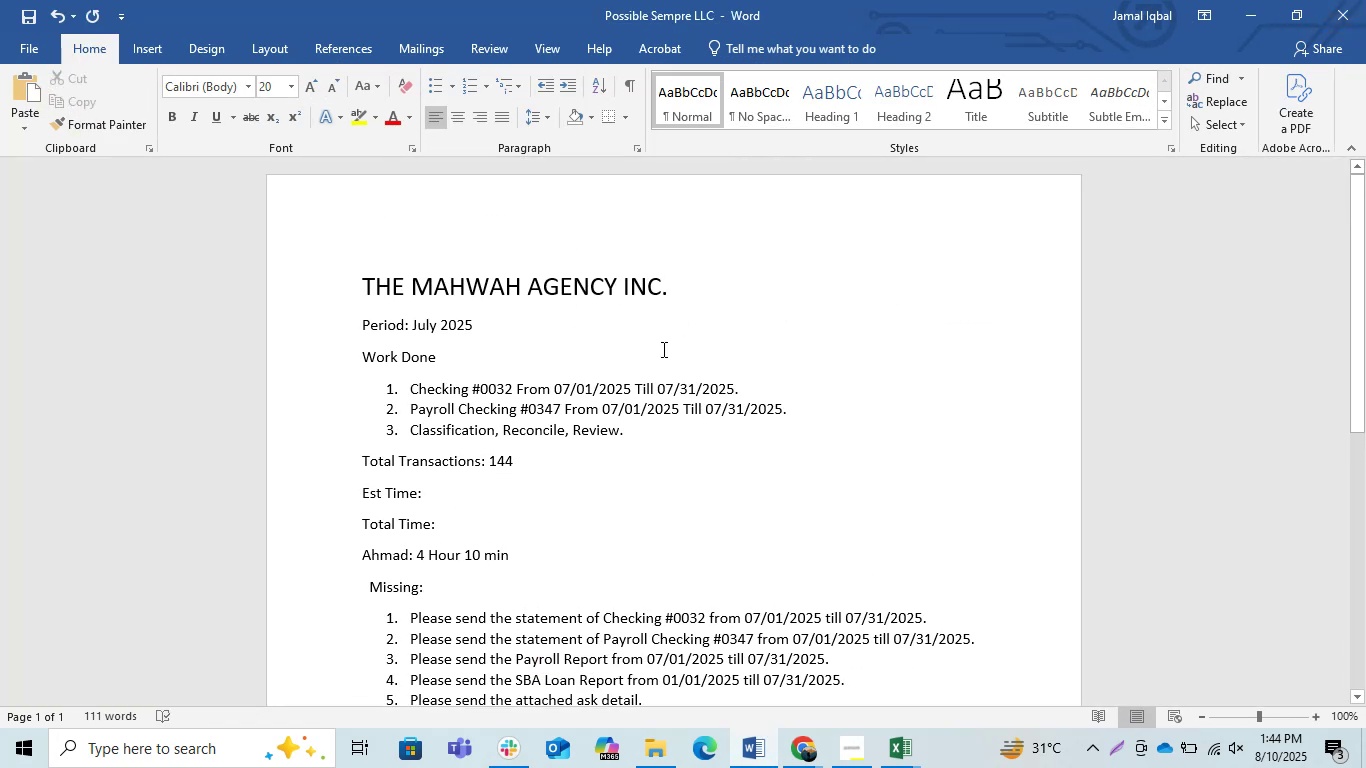 
scroll: coordinate [549, 377], scroll_direction: down, amount: 1.0
 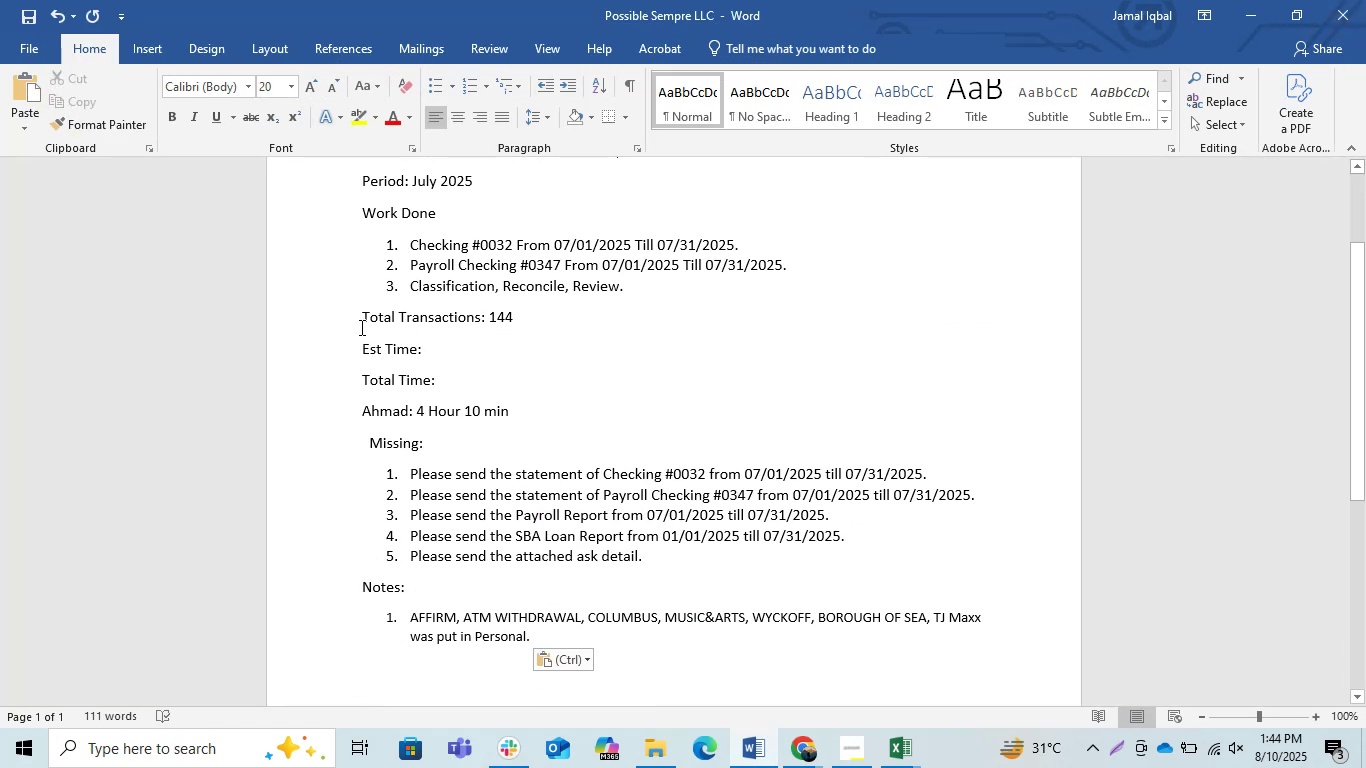 
left_click_drag(start_coordinate=[363, 350], to_coordinate=[519, 417])
 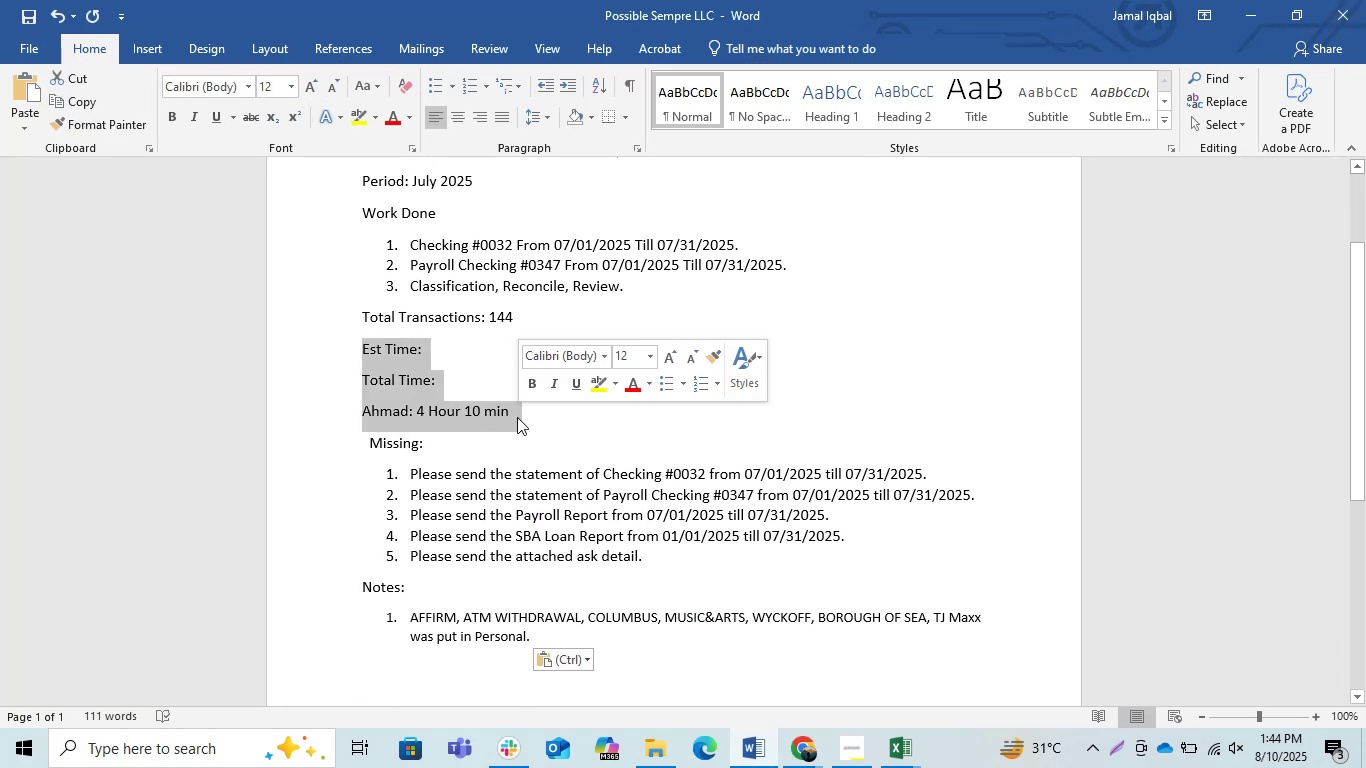 
key(Backspace)
 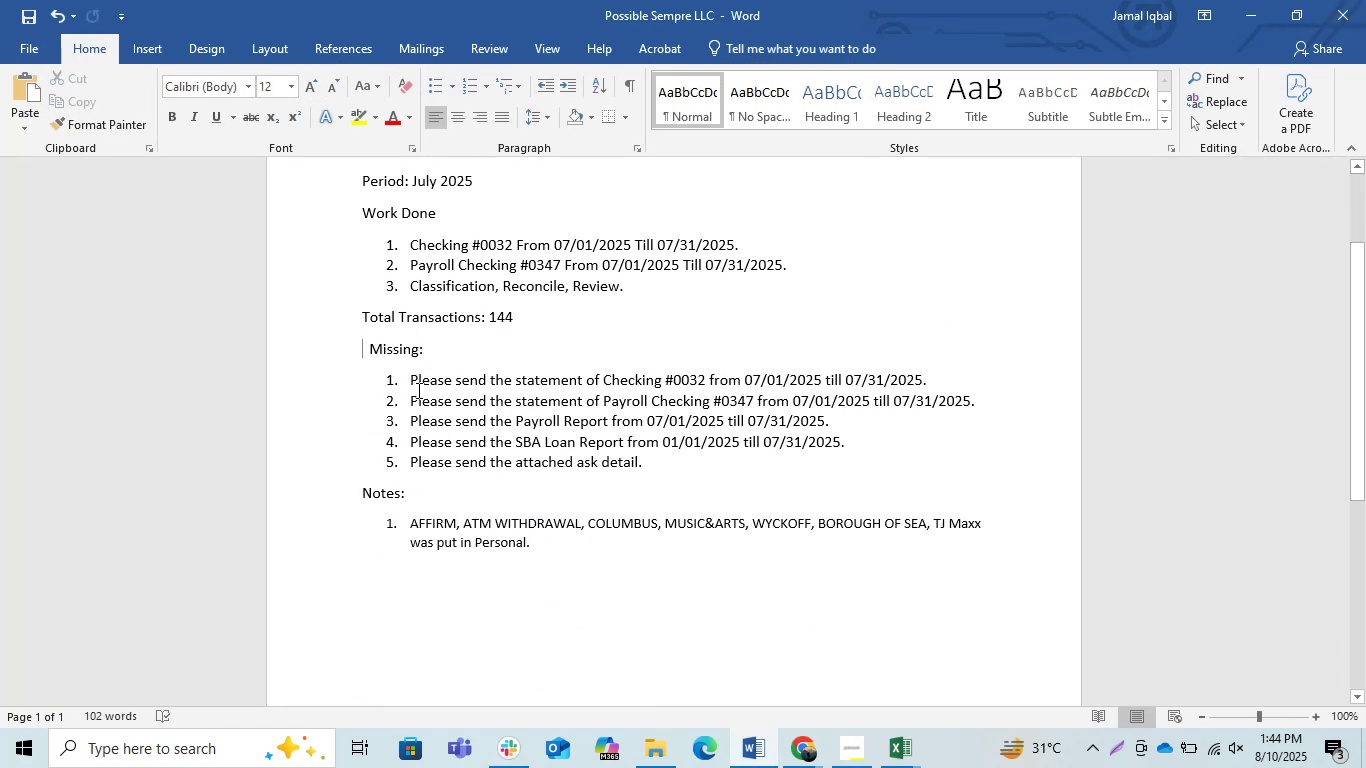 
left_click_drag(start_coordinate=[369, 348], to_coordinate=[859, 468])
 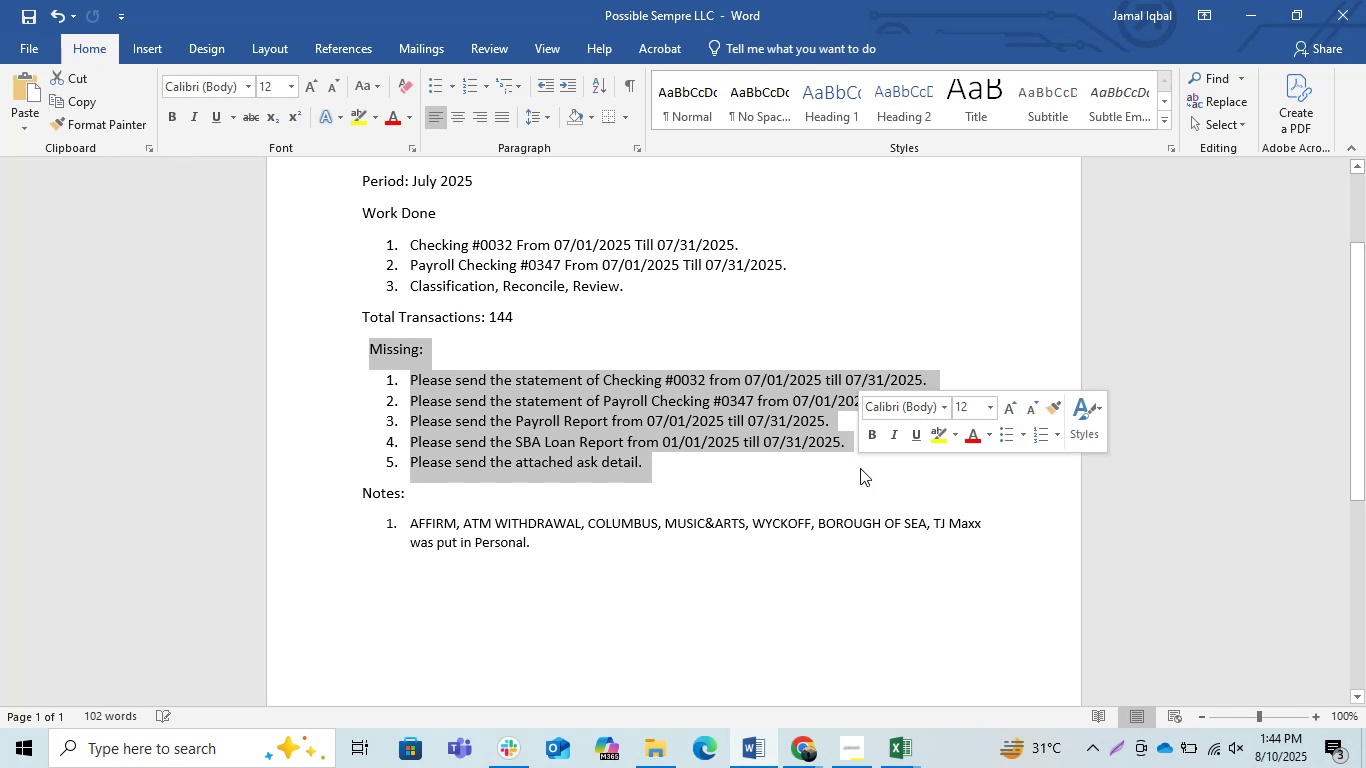 
key(Backspace)
 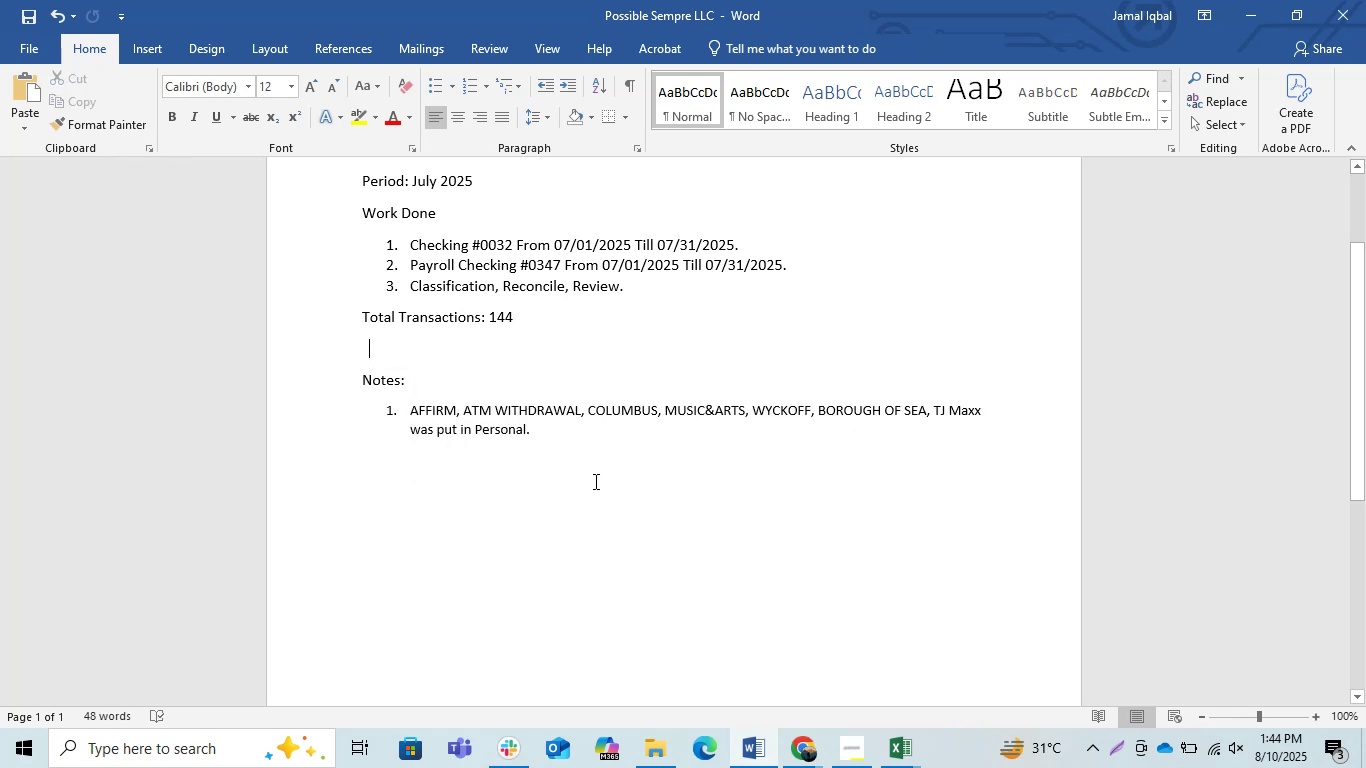 
key(Backspace)
 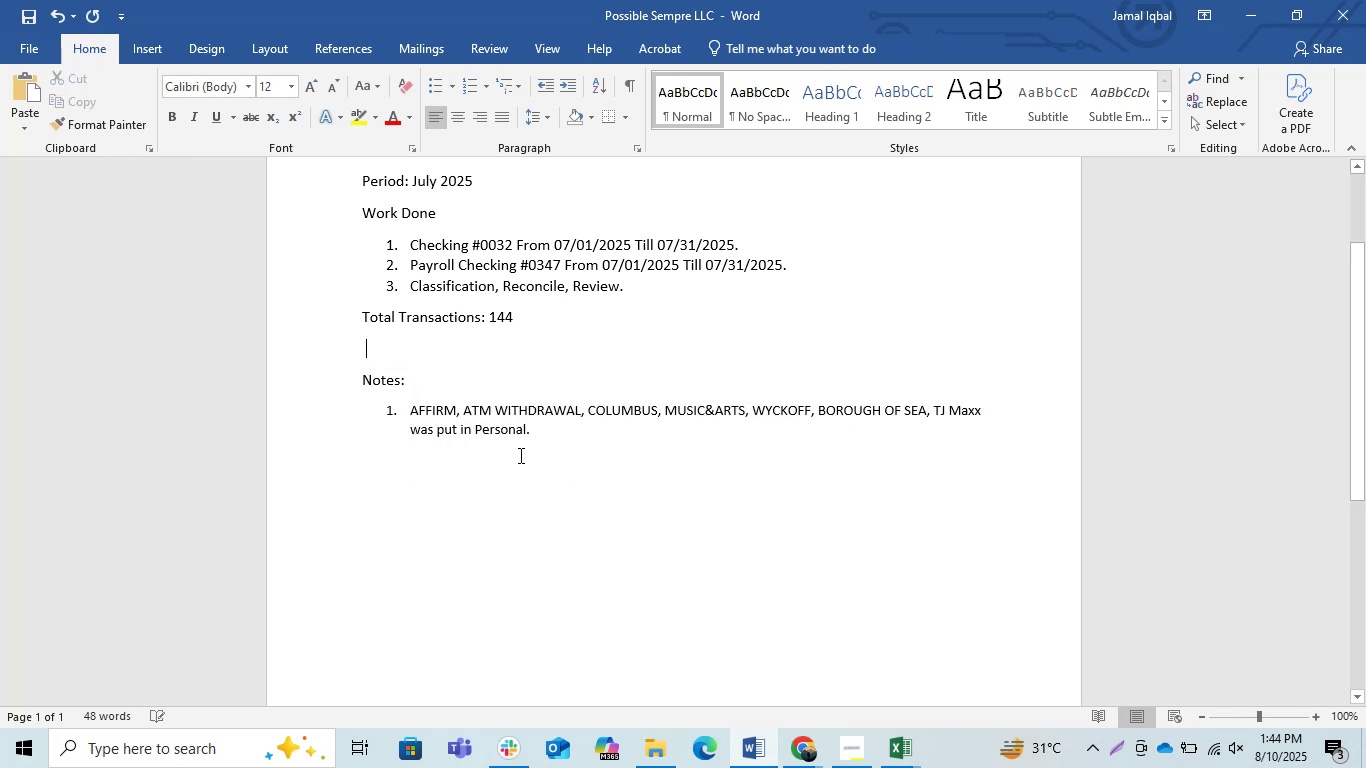 
key(Backspace)
 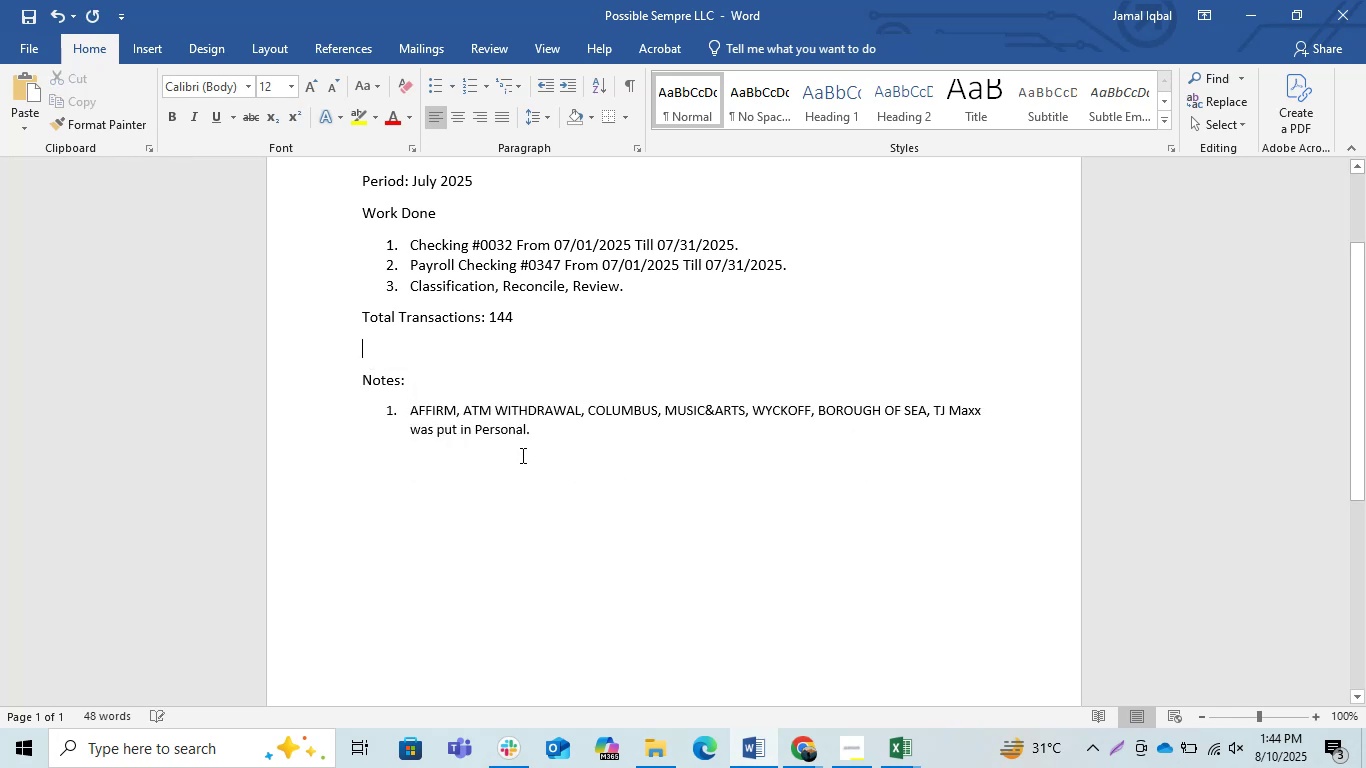 
key(Backspace)
 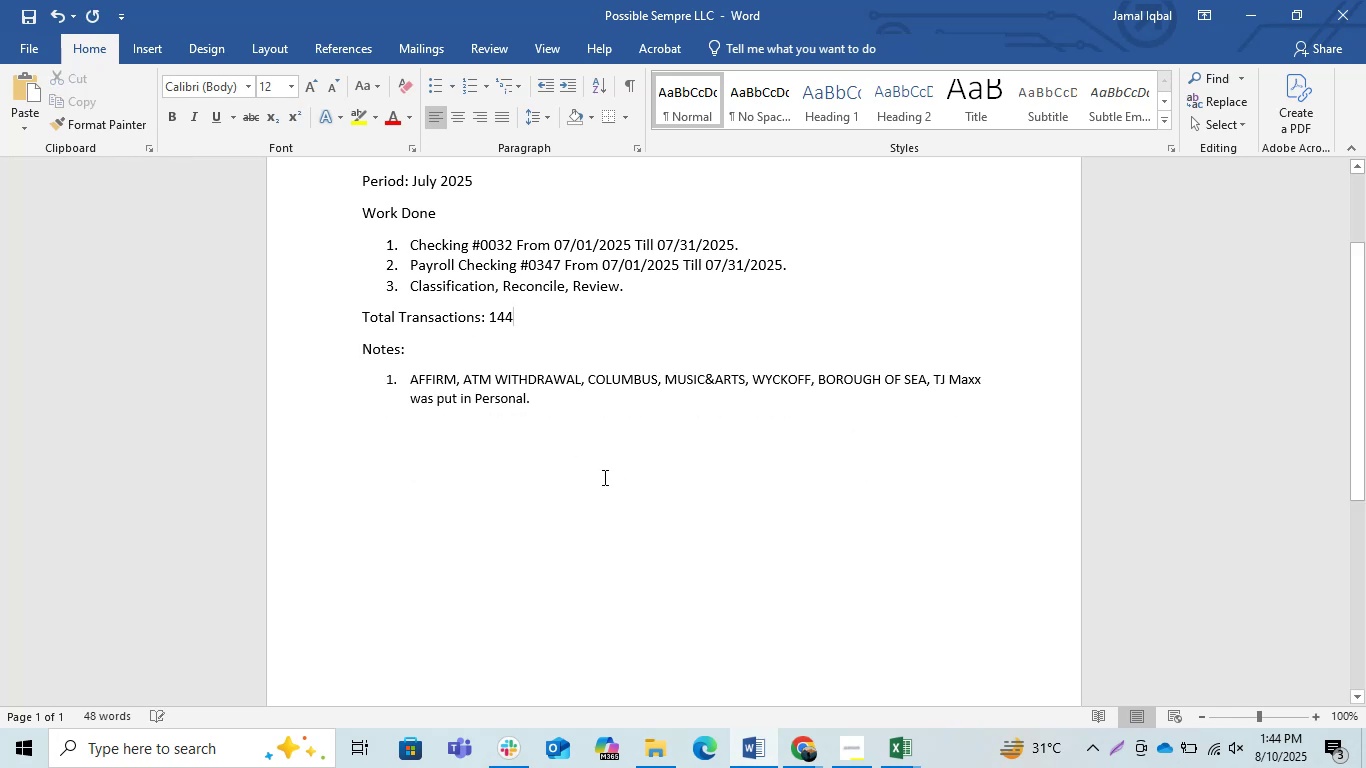 
scroll: coordinate [650, 501], scroll_direction: up, amount: 1.0
 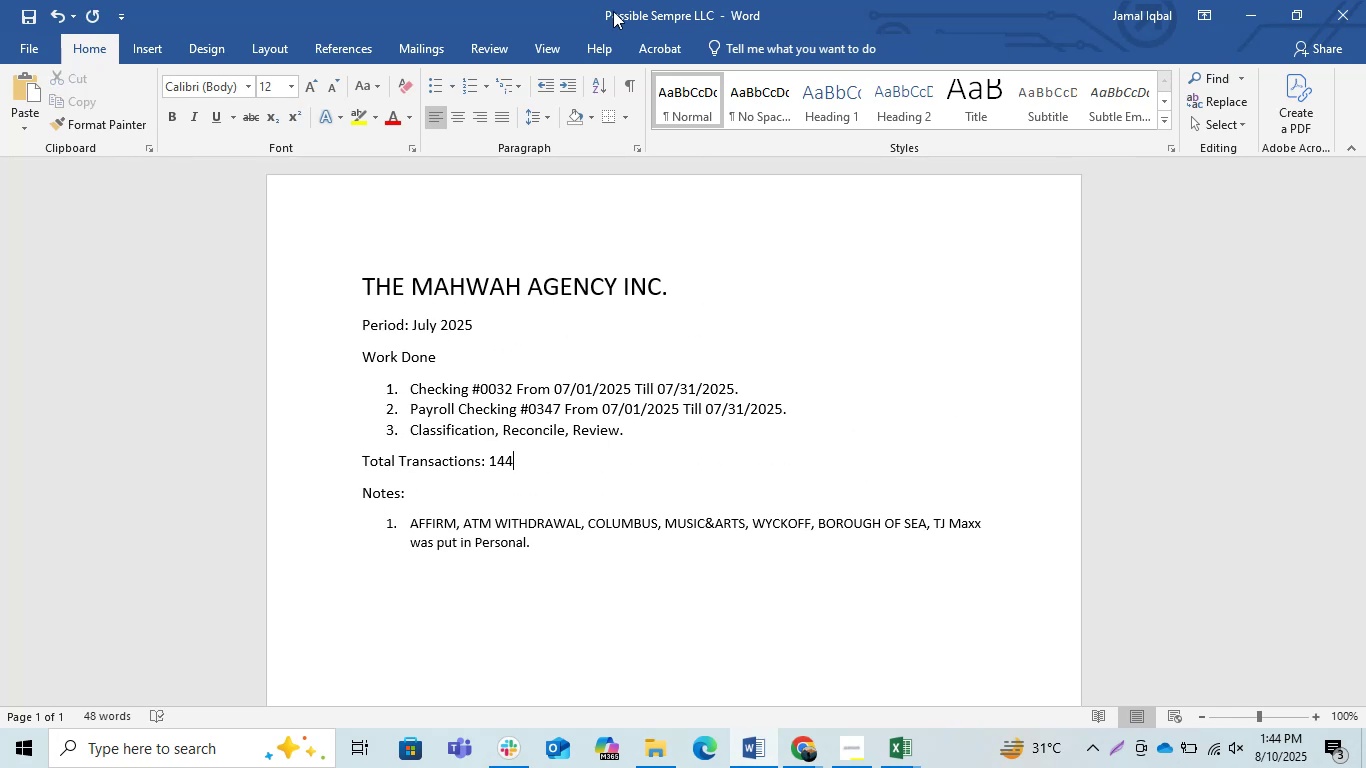 
left_click([1261, 4])
 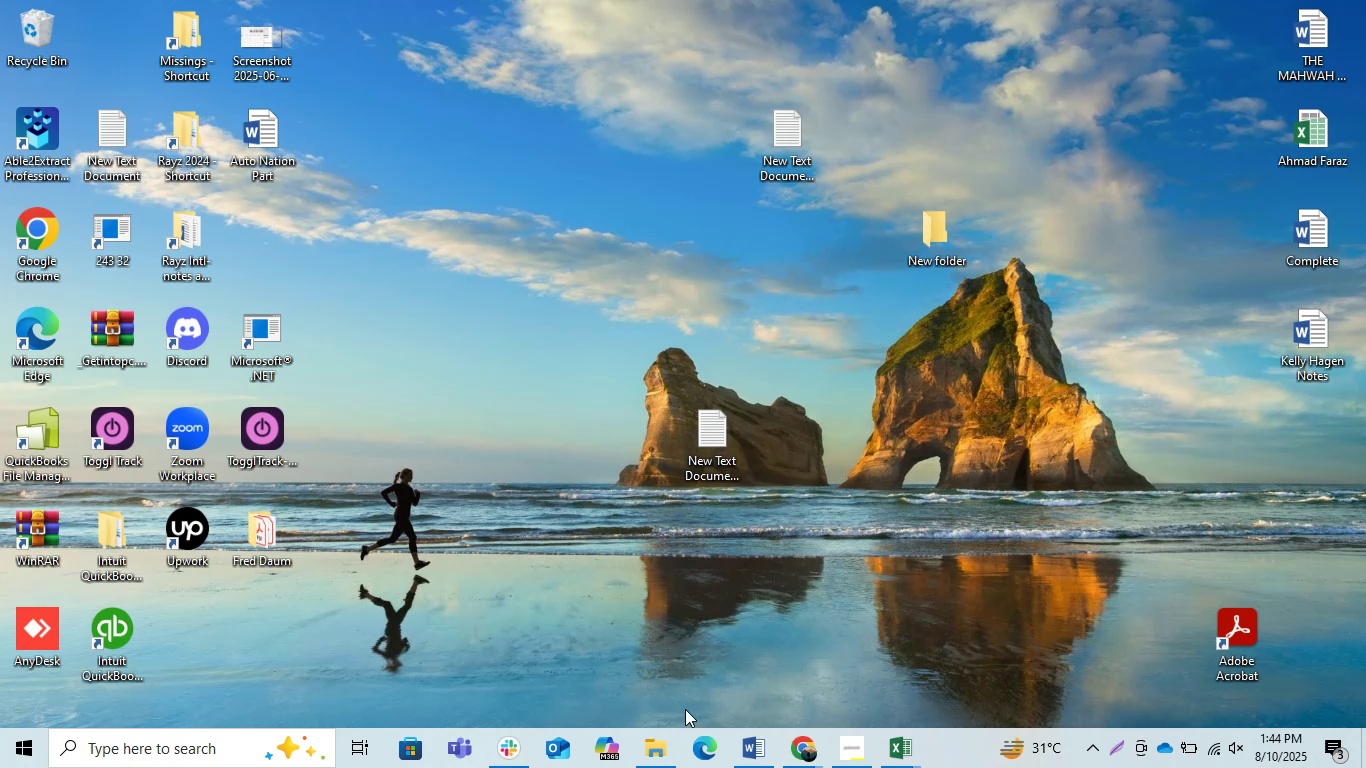 
left_click([665, 743])
 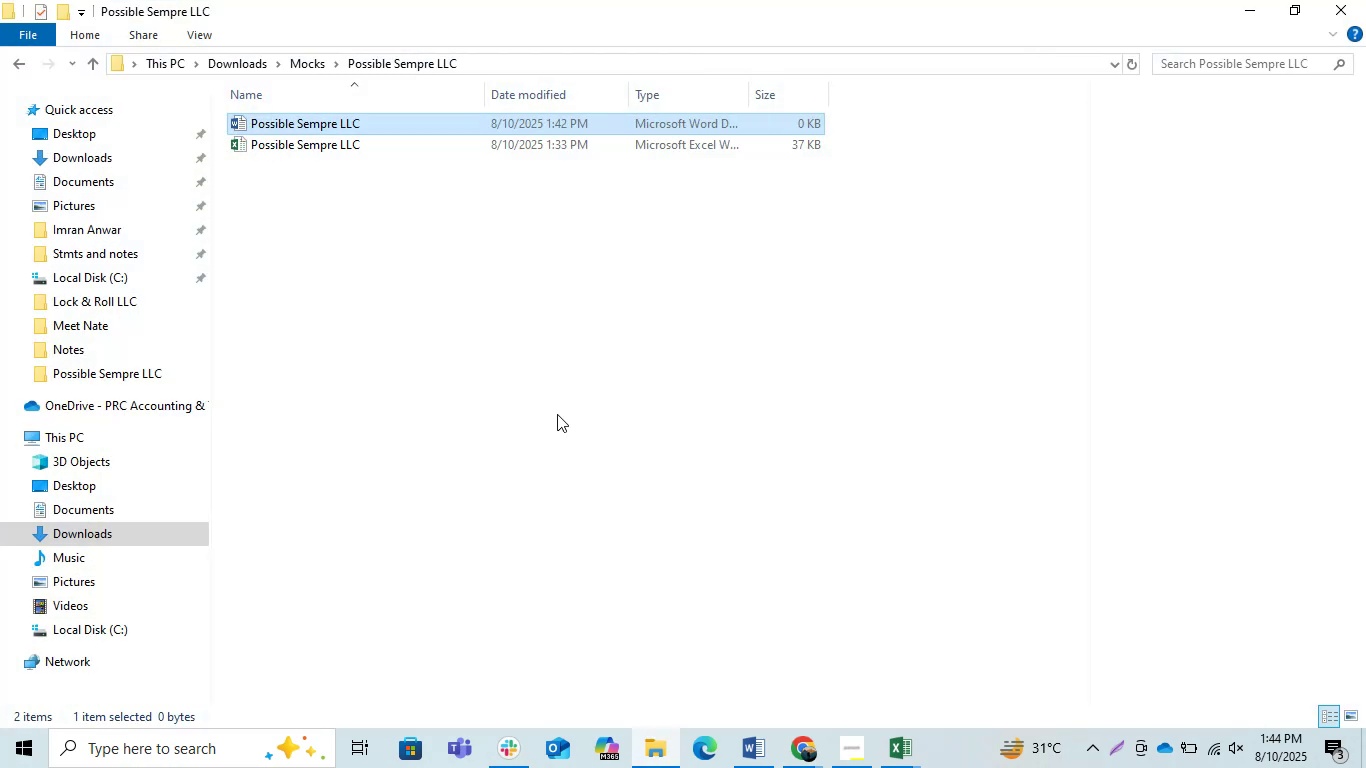 
left_click_drag(start_coordinate=[497, 270], to_coordinate=[490, 262])
 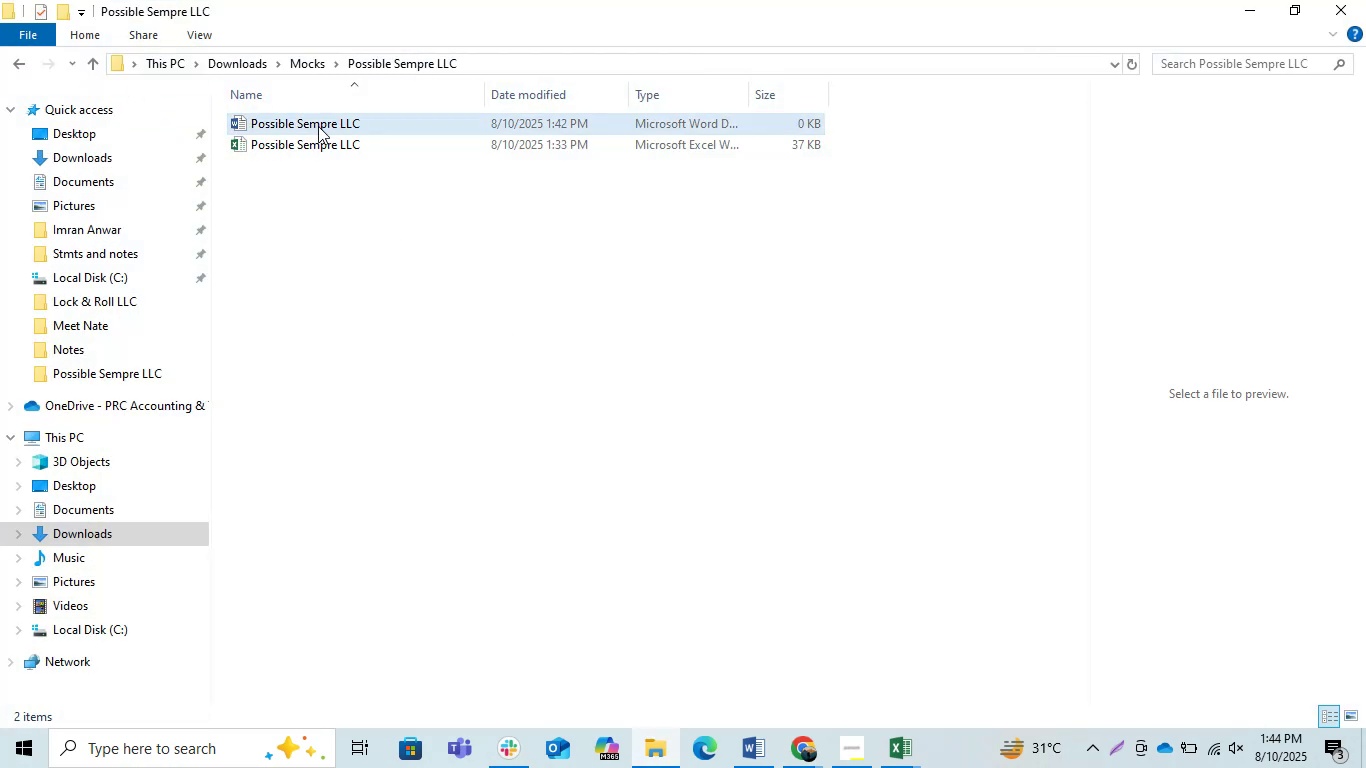 
left_click([309, 139])
 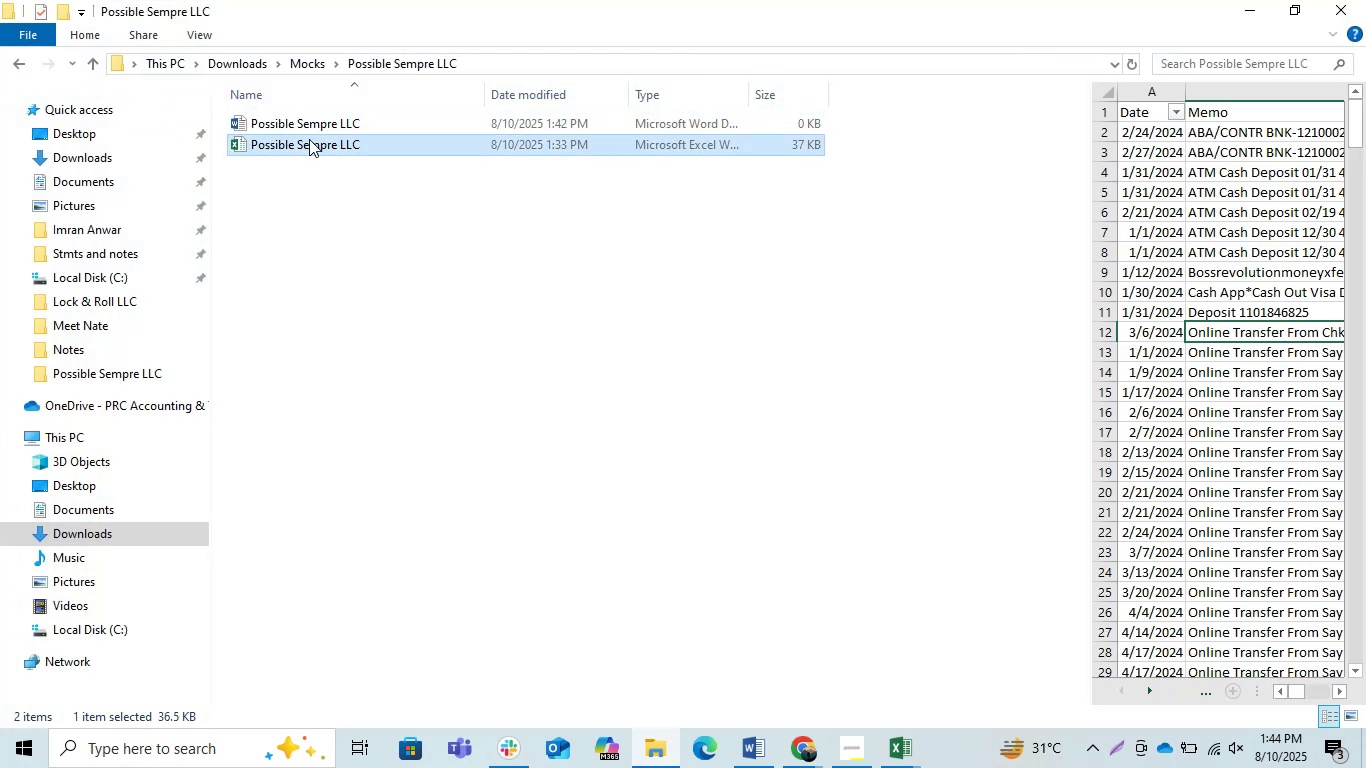 
key(F2)
 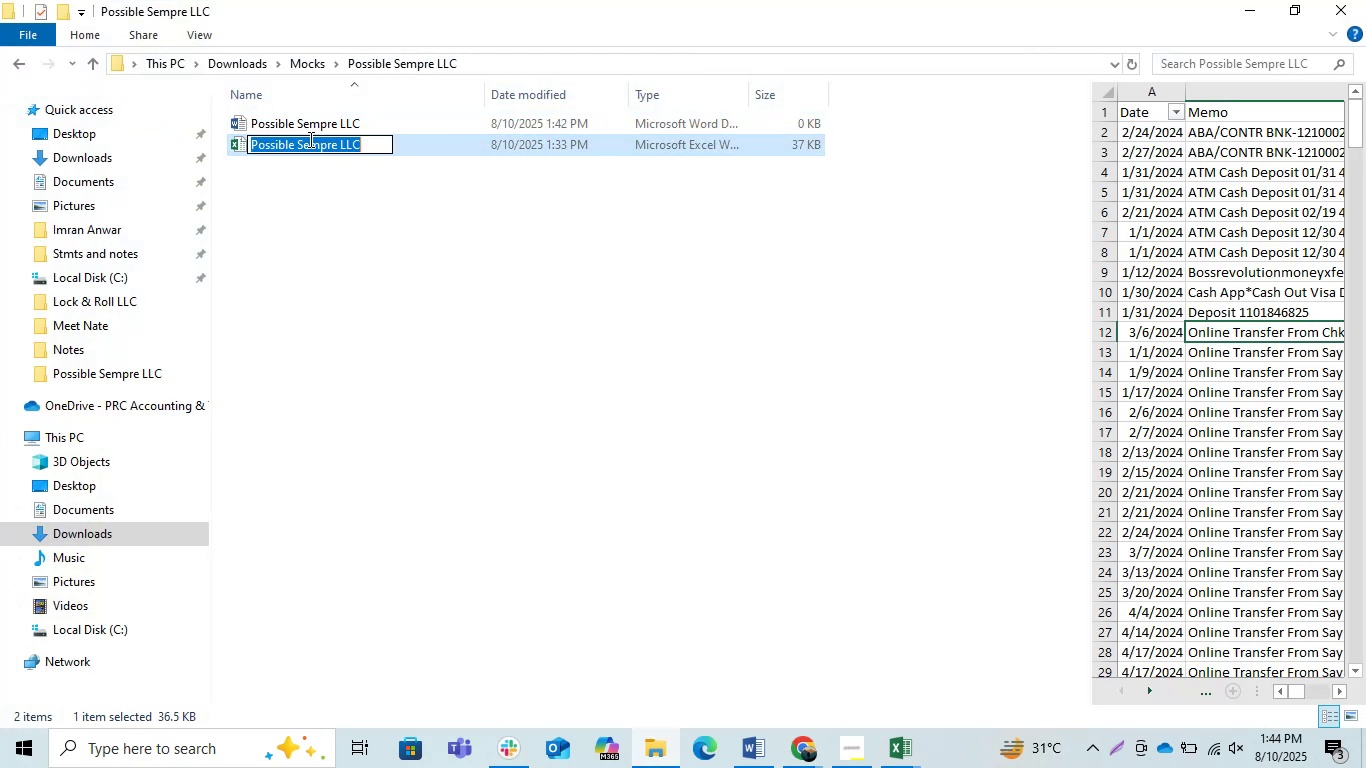 
key(Control+C)
 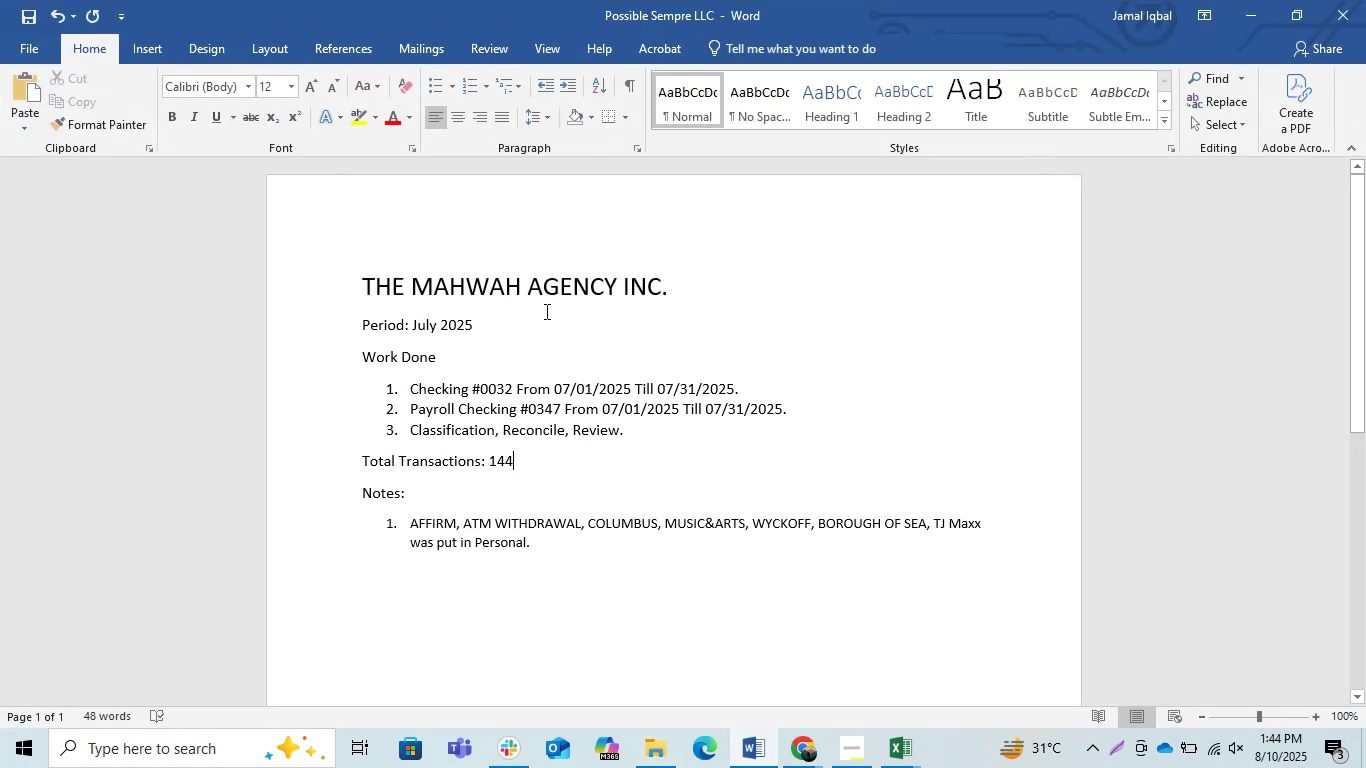 
left_click_drag(start_coordinate=[659, 288], to_coordinate=[380, 297])
 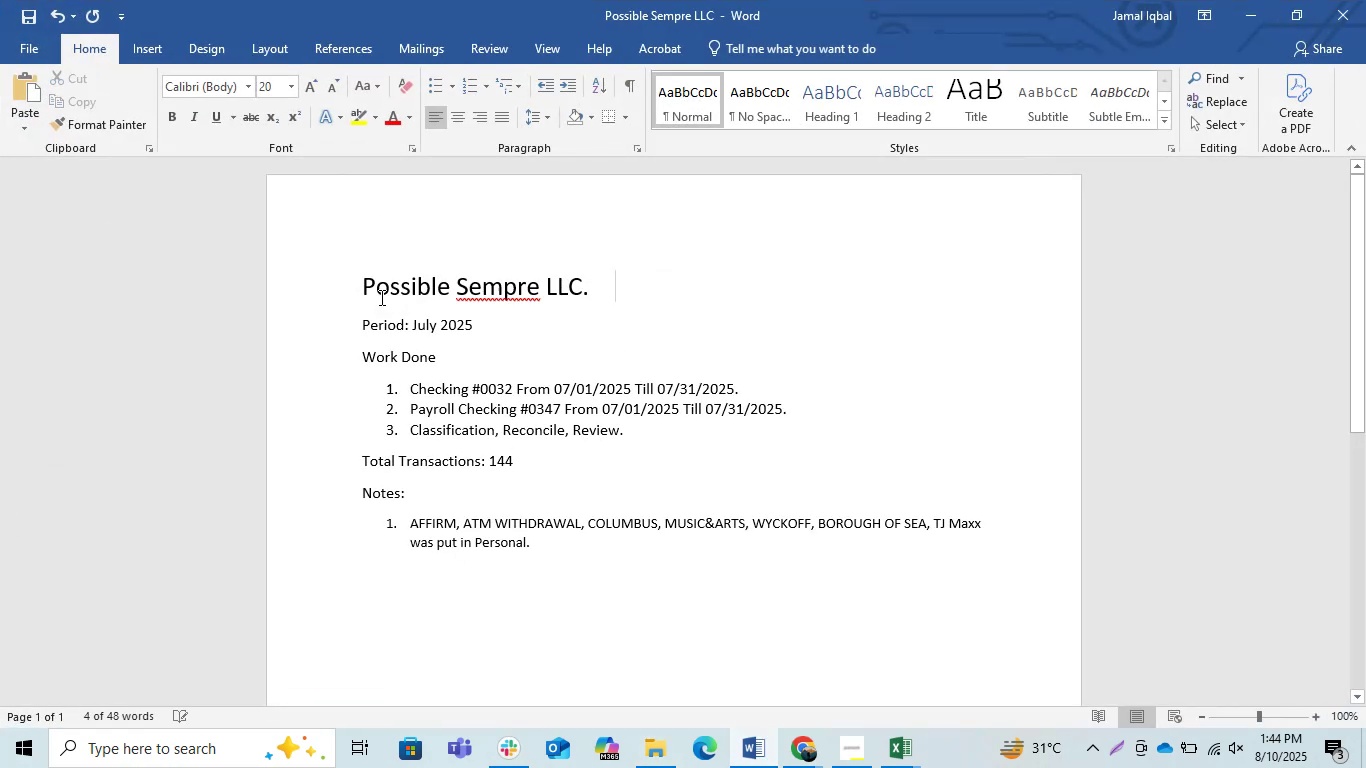 
key(Control+V)
 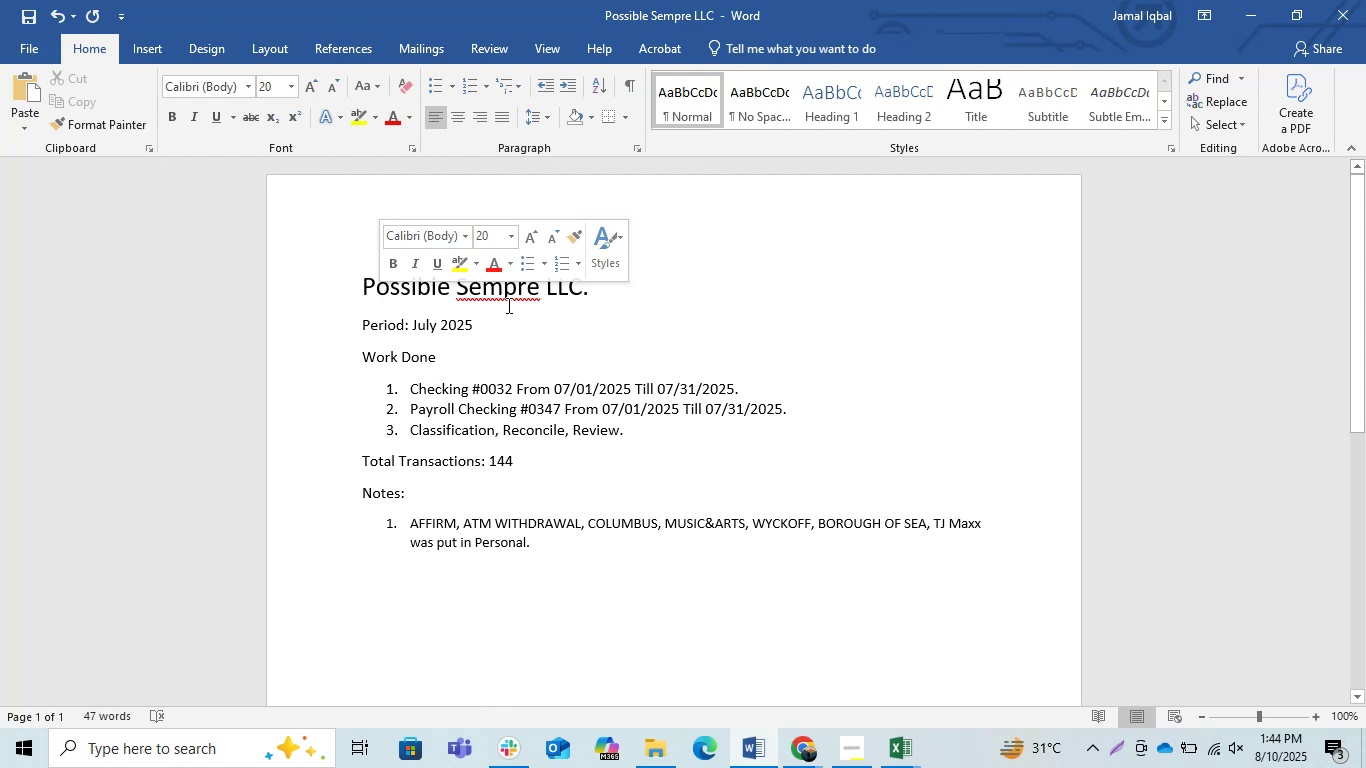 
left_click([512, 299])
 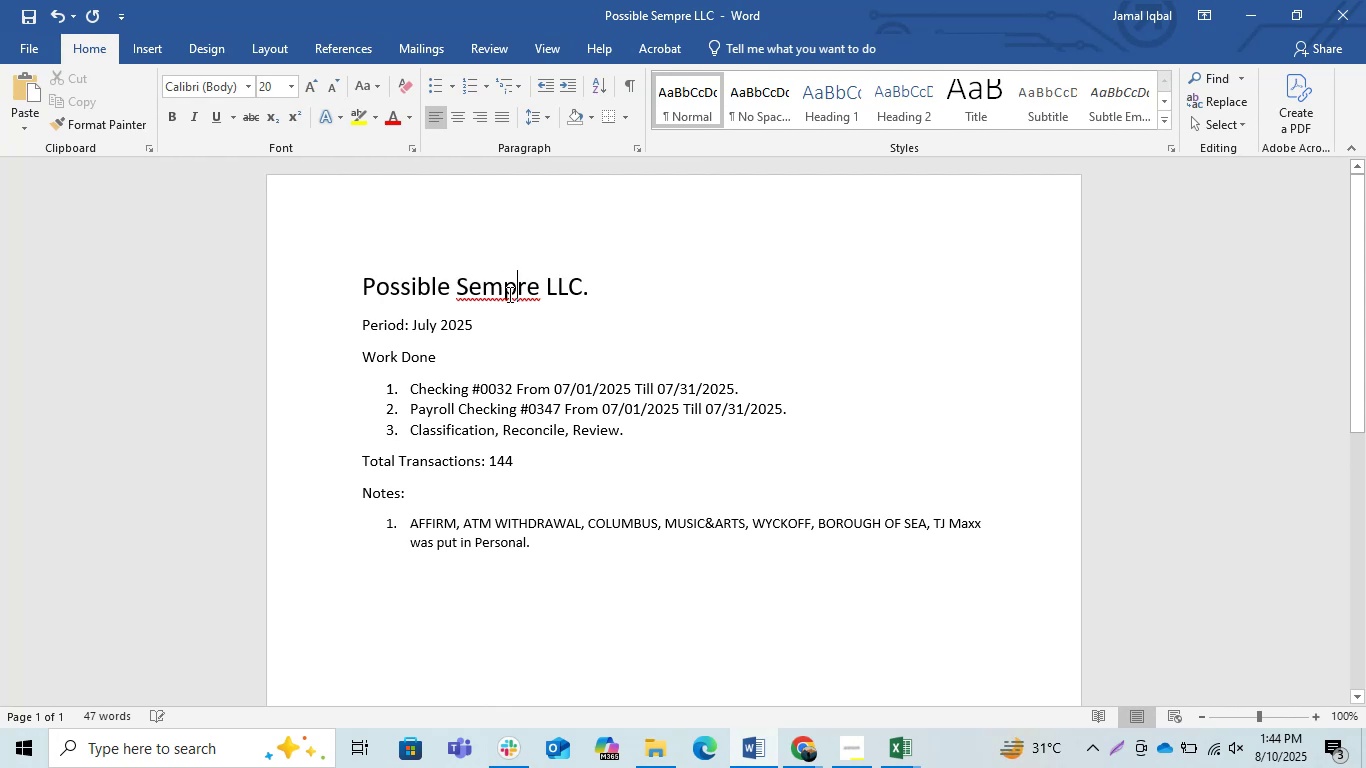 
right_click([506, 293])
 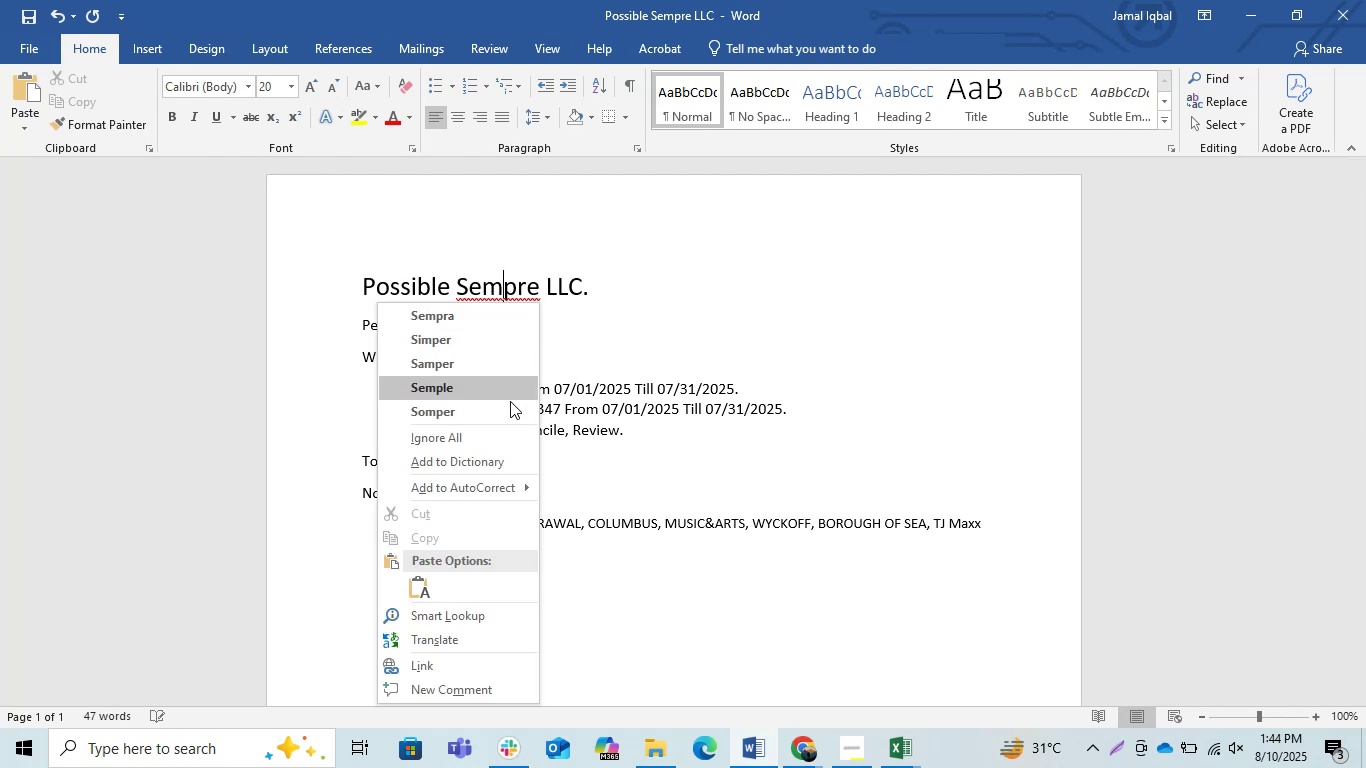 
left_click([503, 432])
 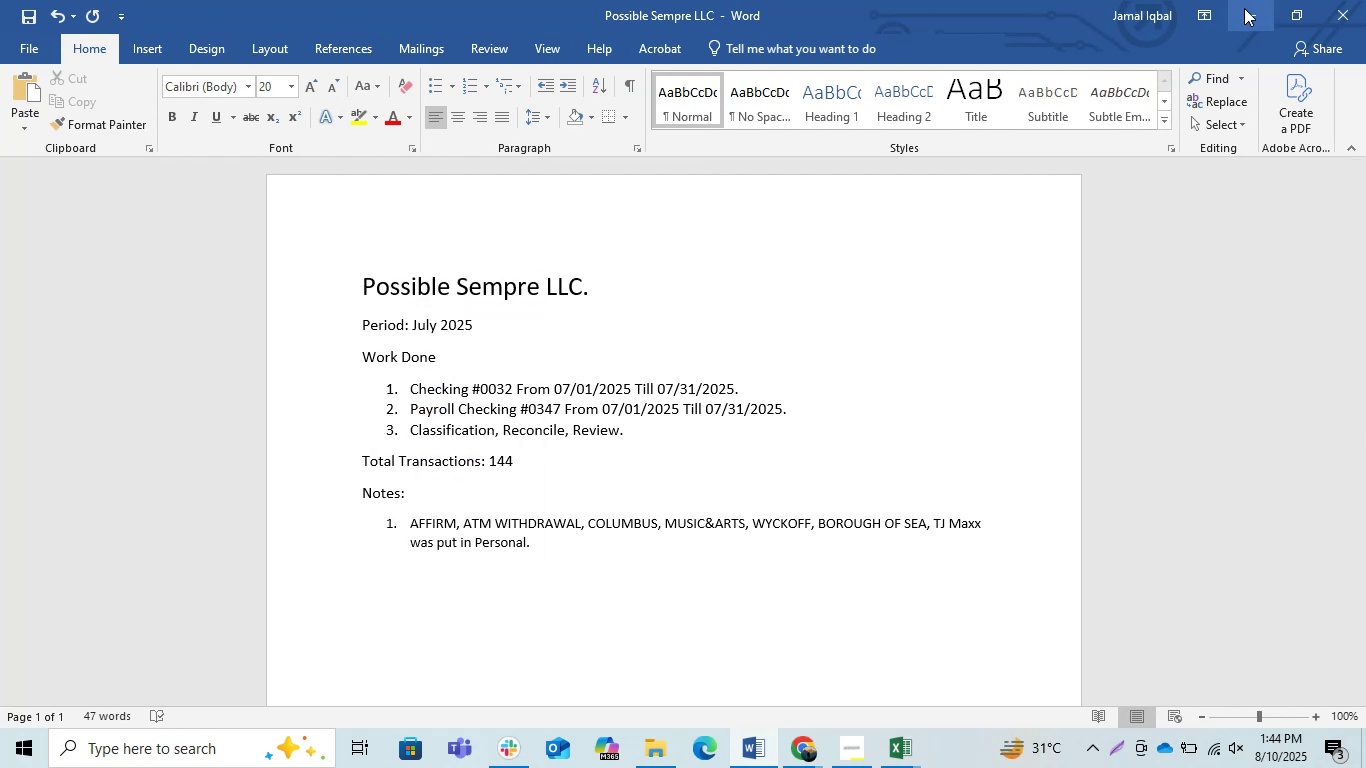 
left_click([1244, 8])
 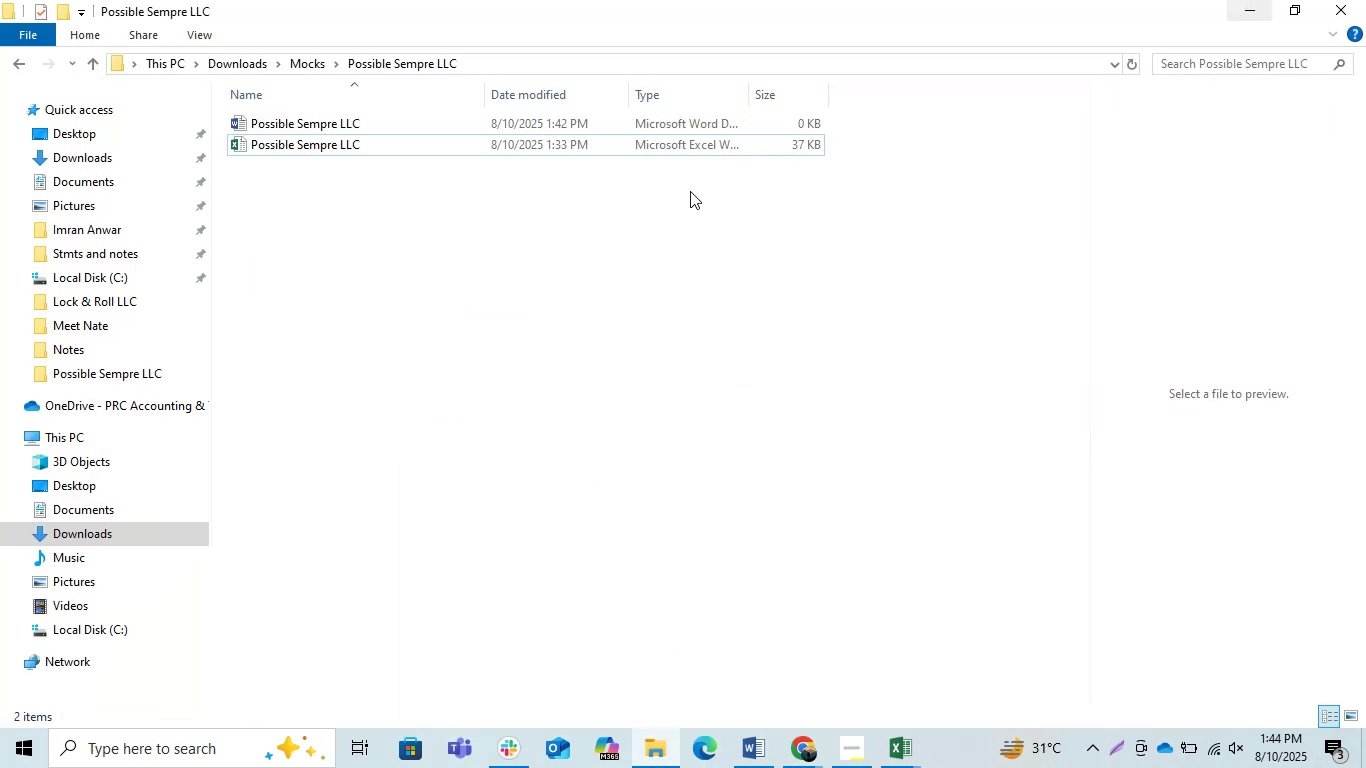 
left_click([543, 283])
 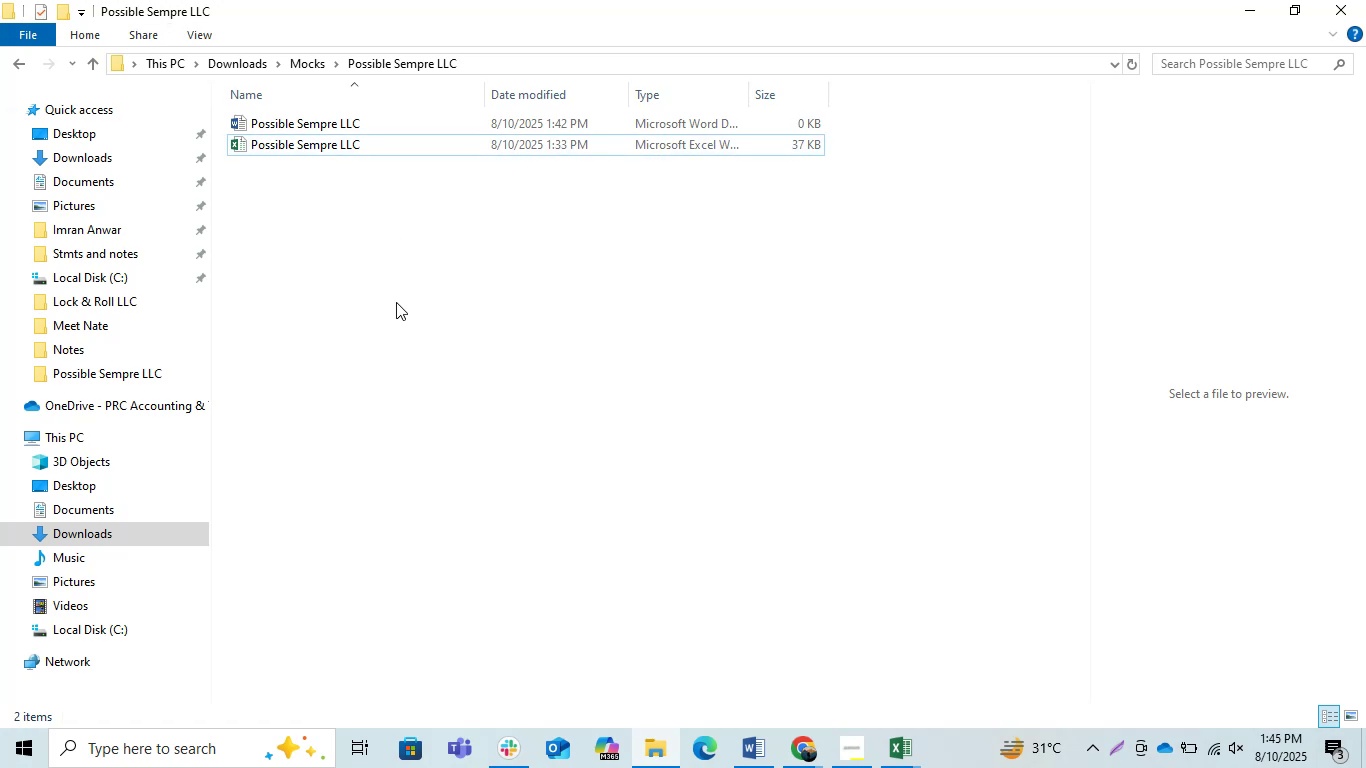 
wait(32.57)
 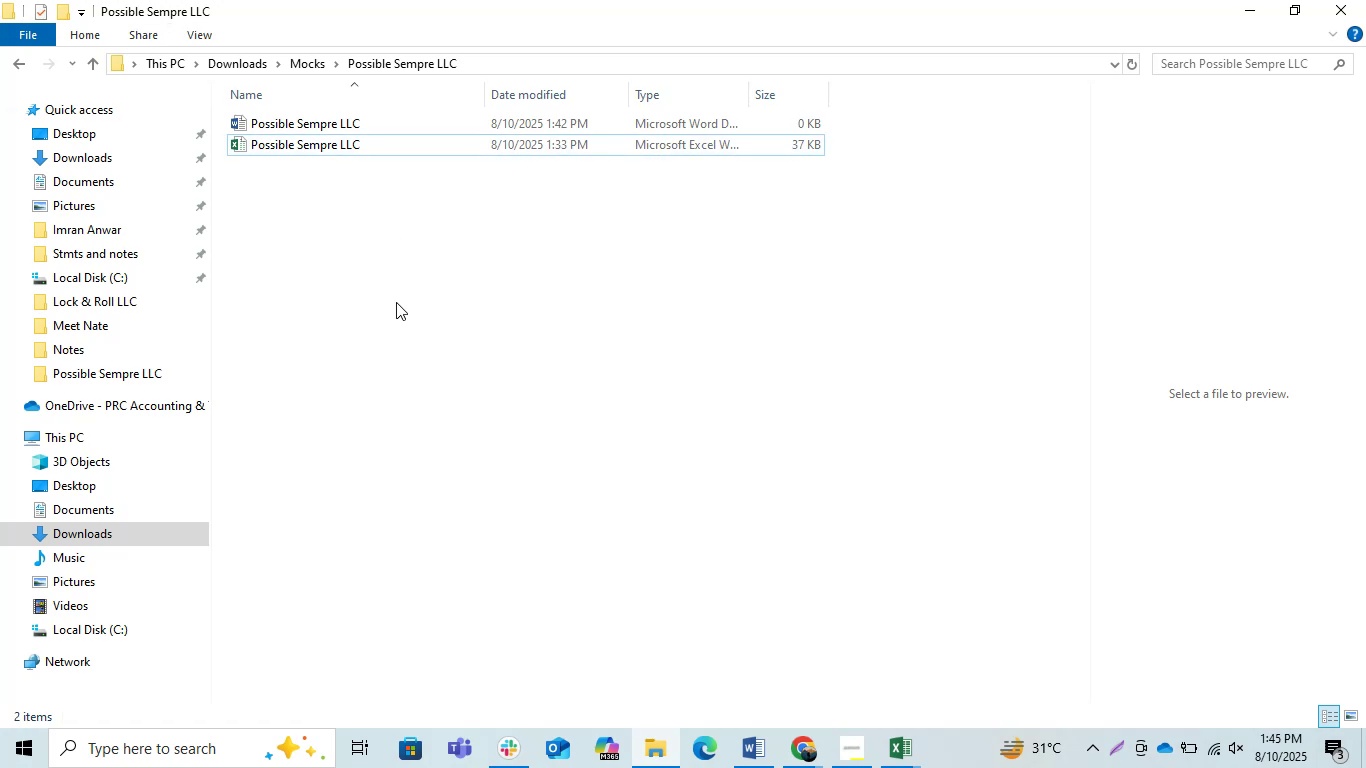 
left_click([900, 740])
 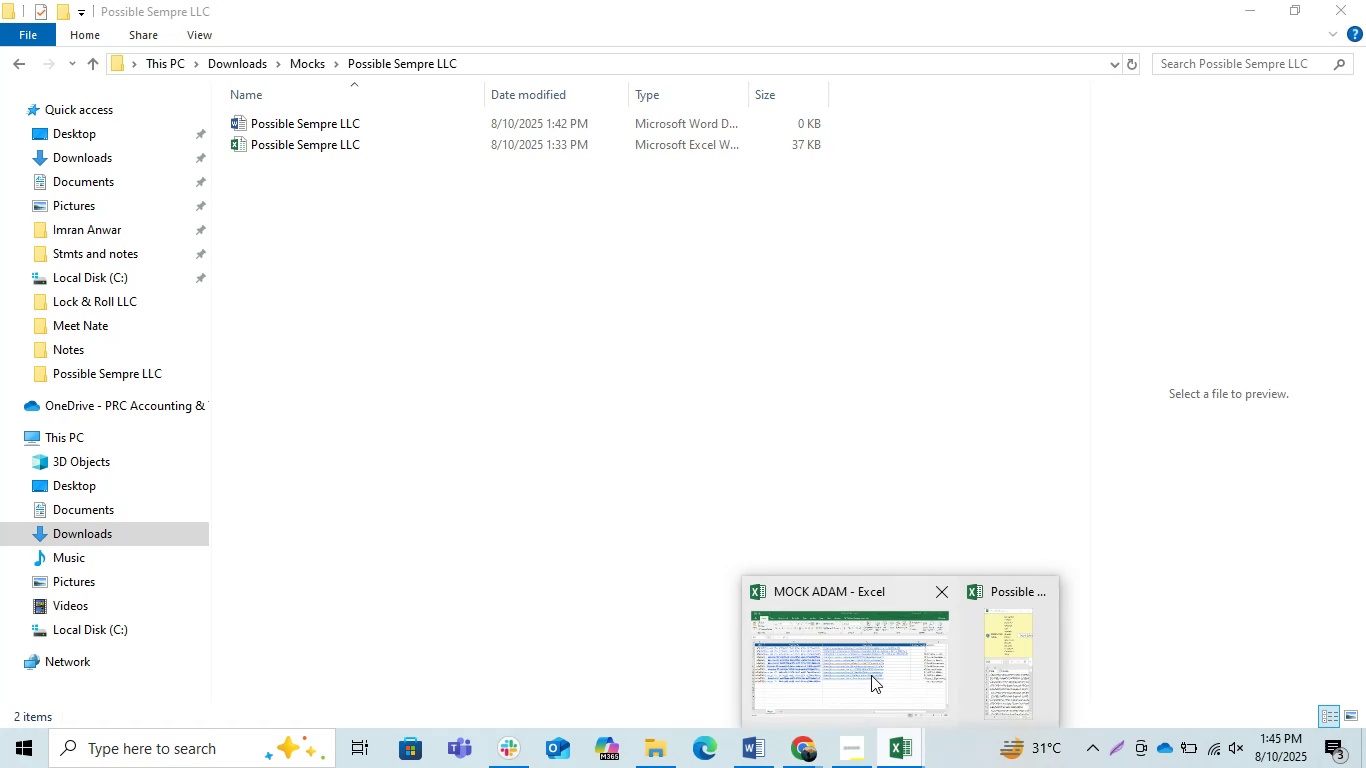 
left_click([871, 675])
 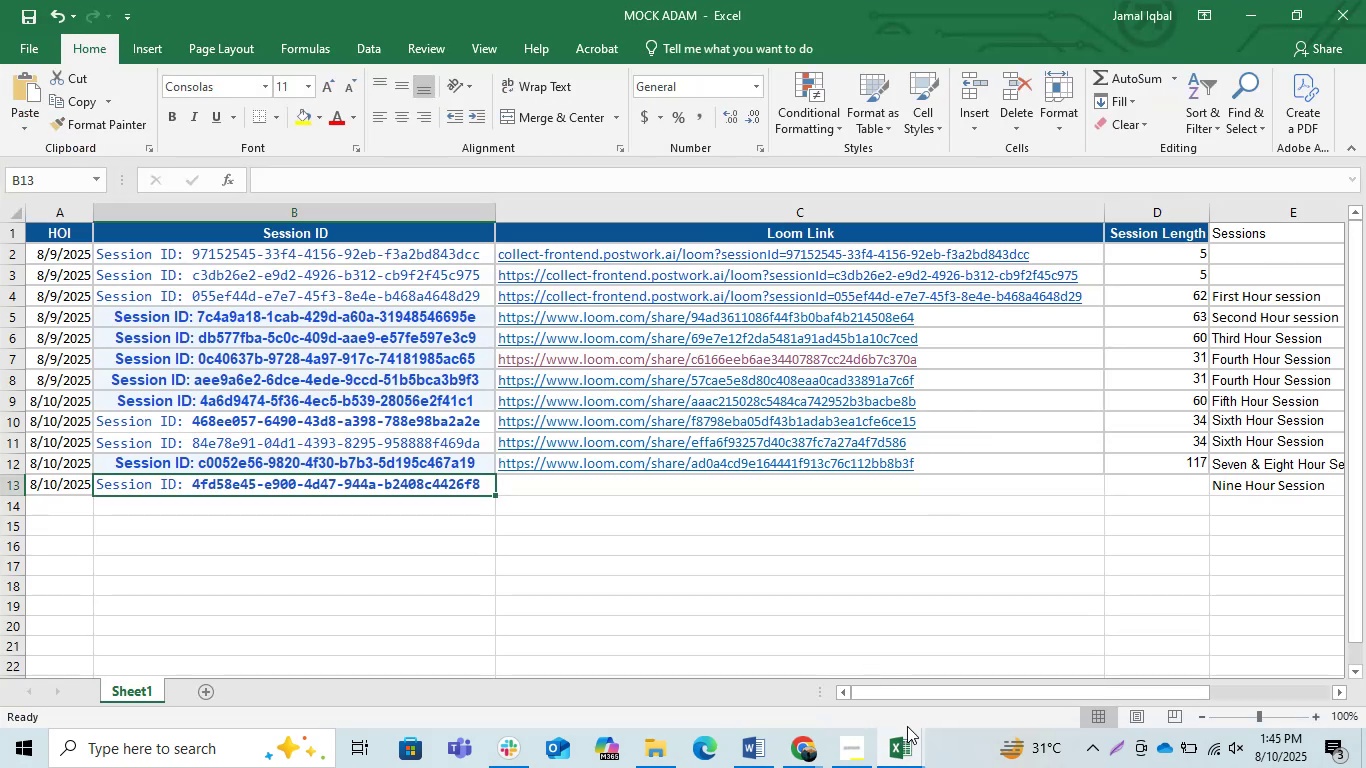 
left_click([899, 742])
 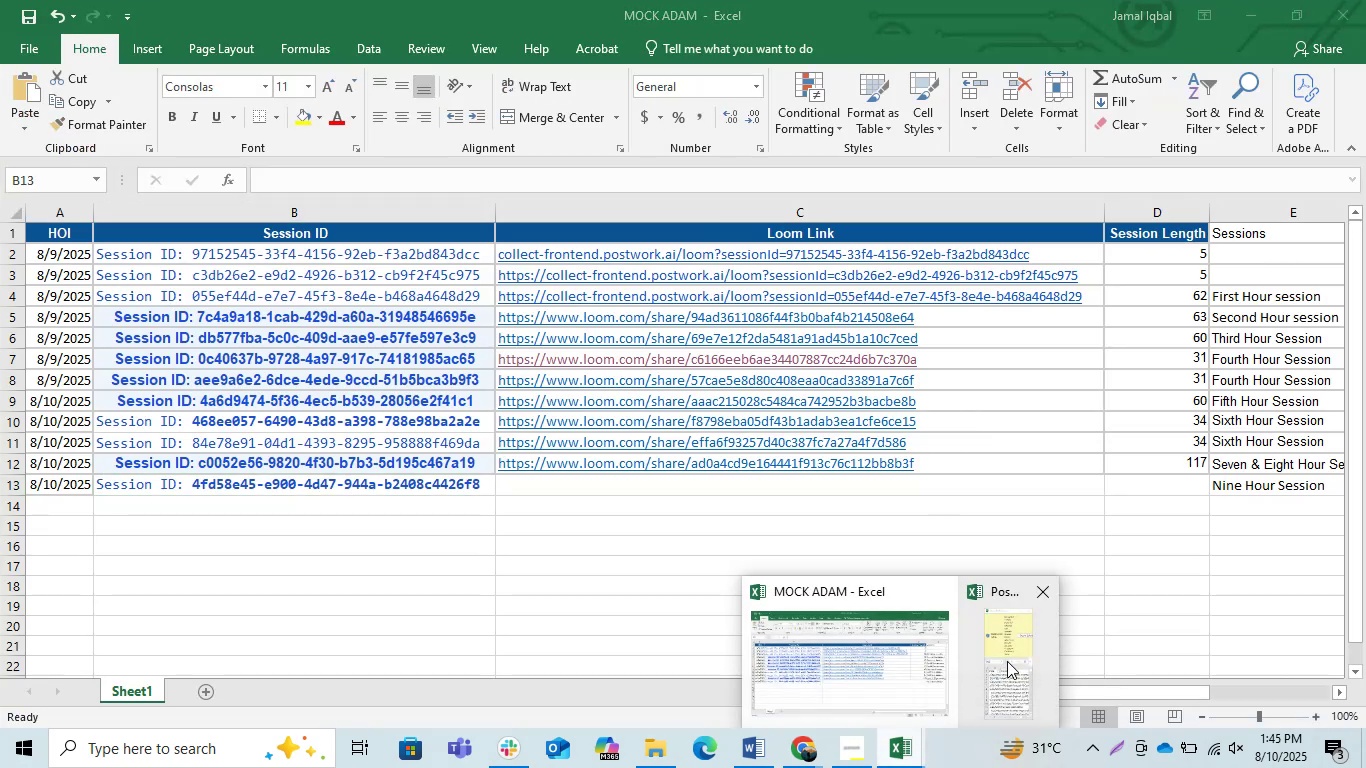 
left_click([1007, 661])
 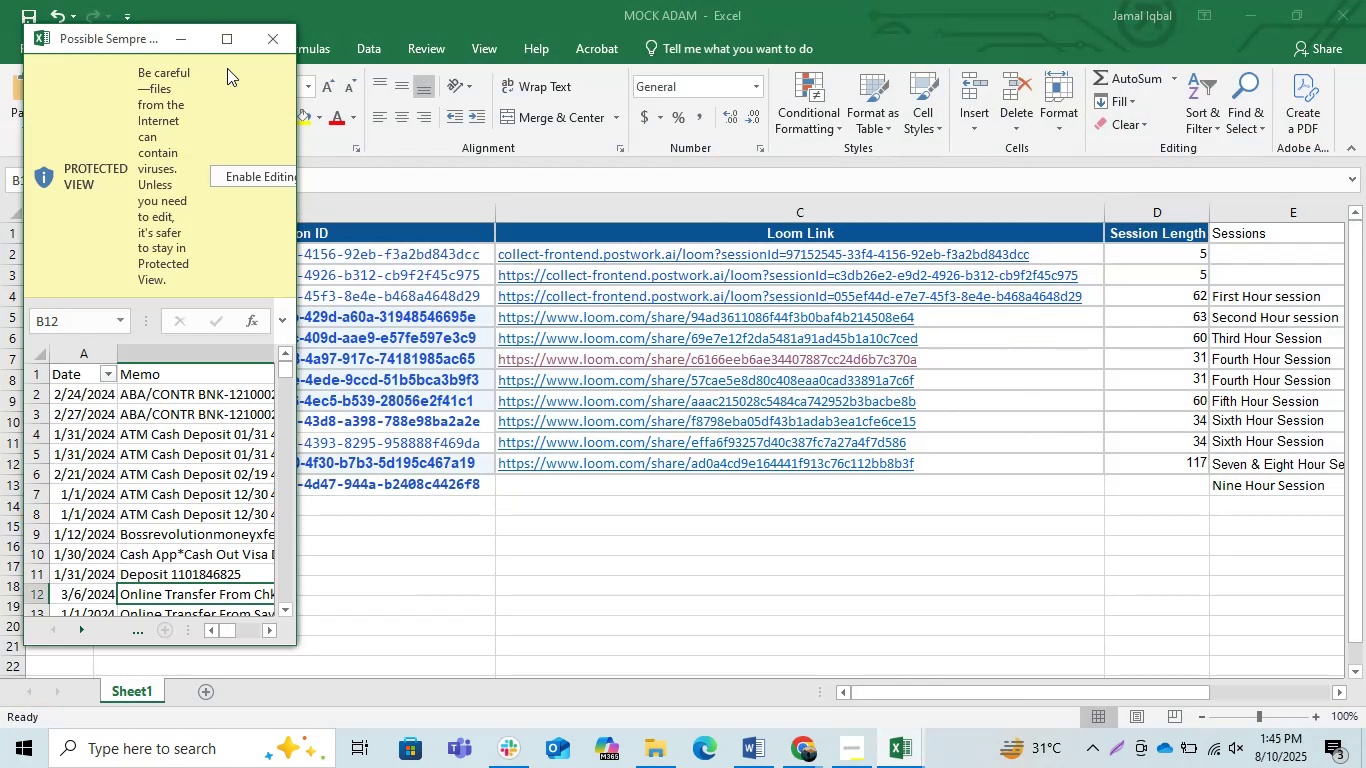 
left_click([228, 35])
 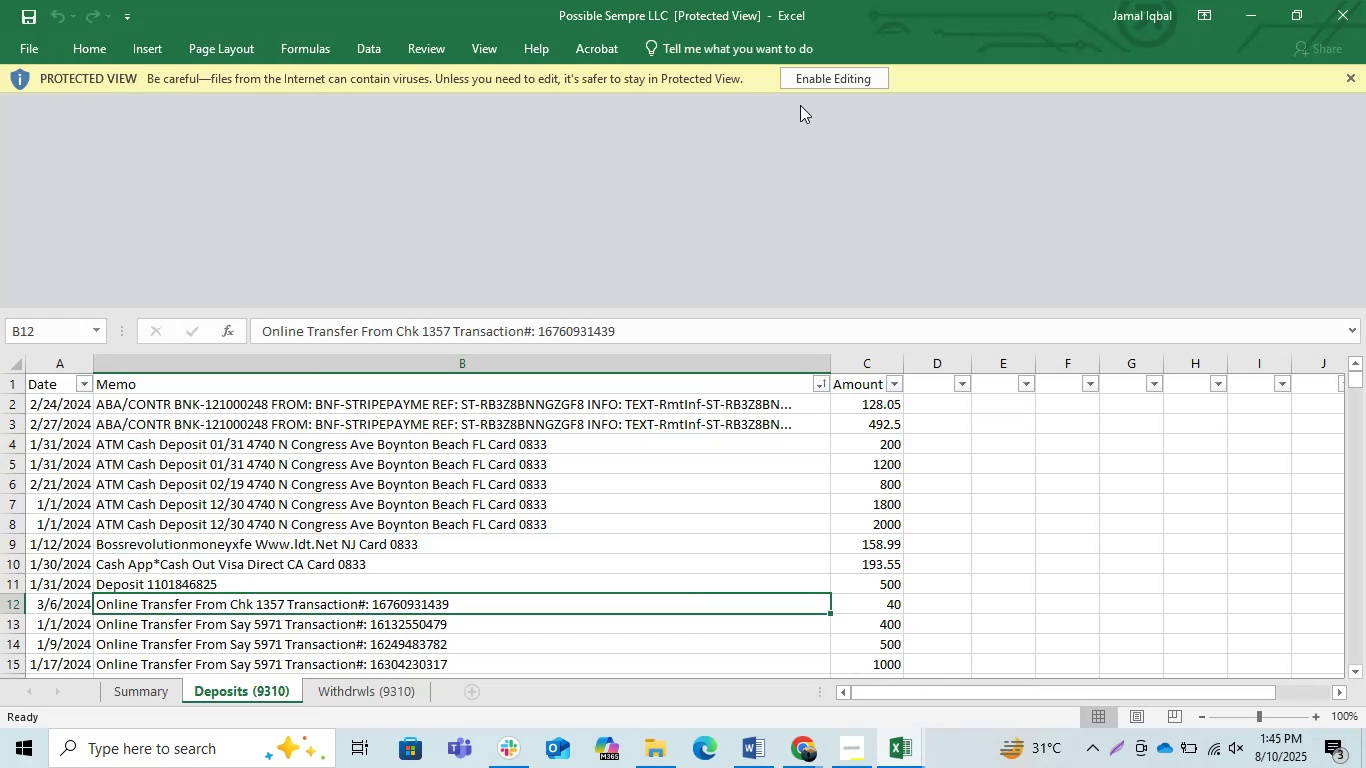 
left_click([844, 72])
 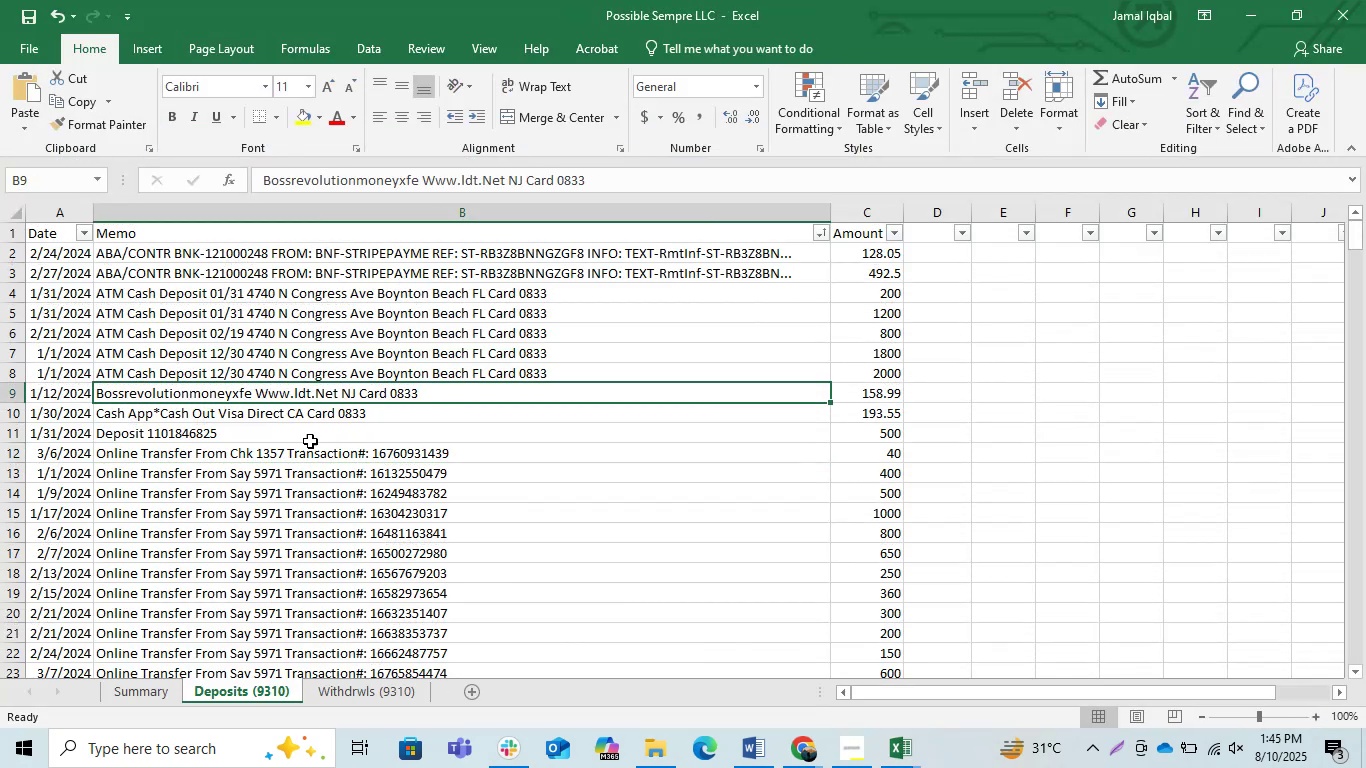 
left_click([141, 695])
 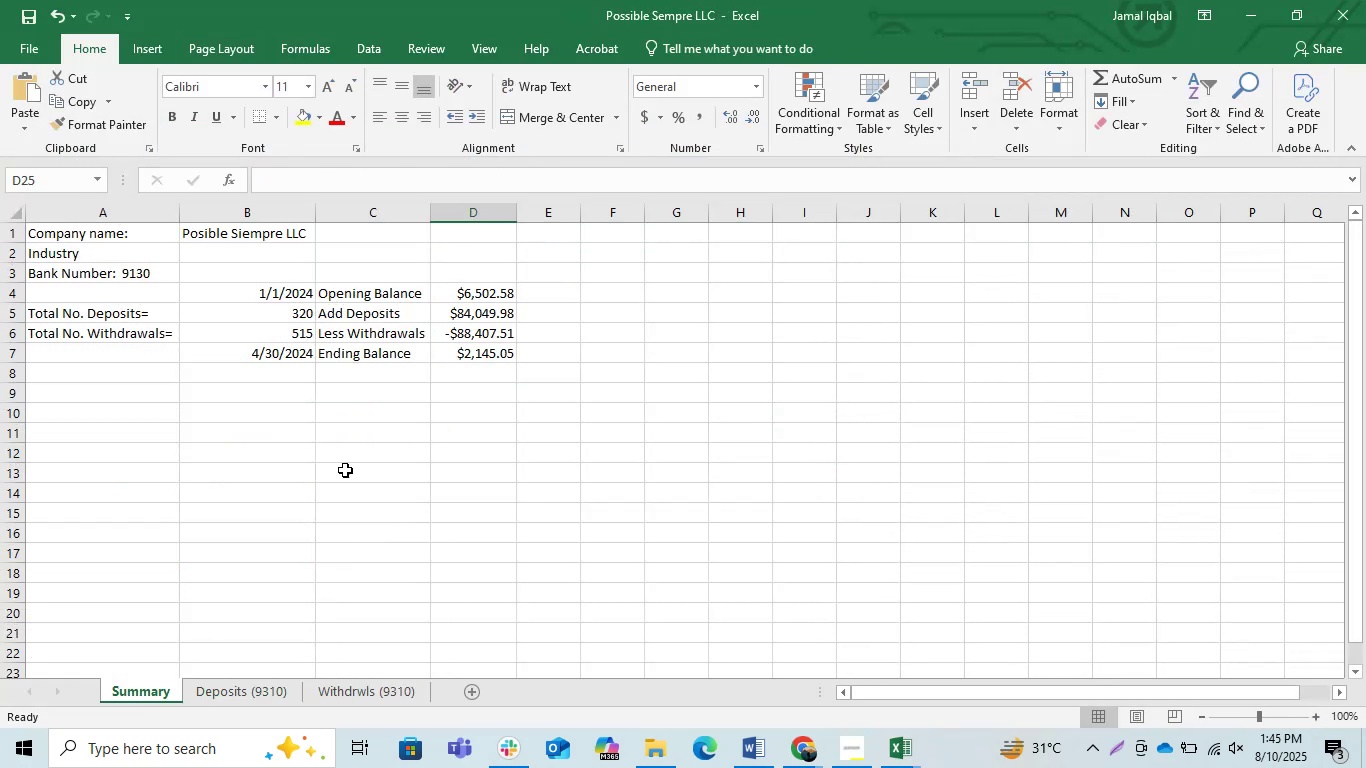 
left_click([327, 452])
 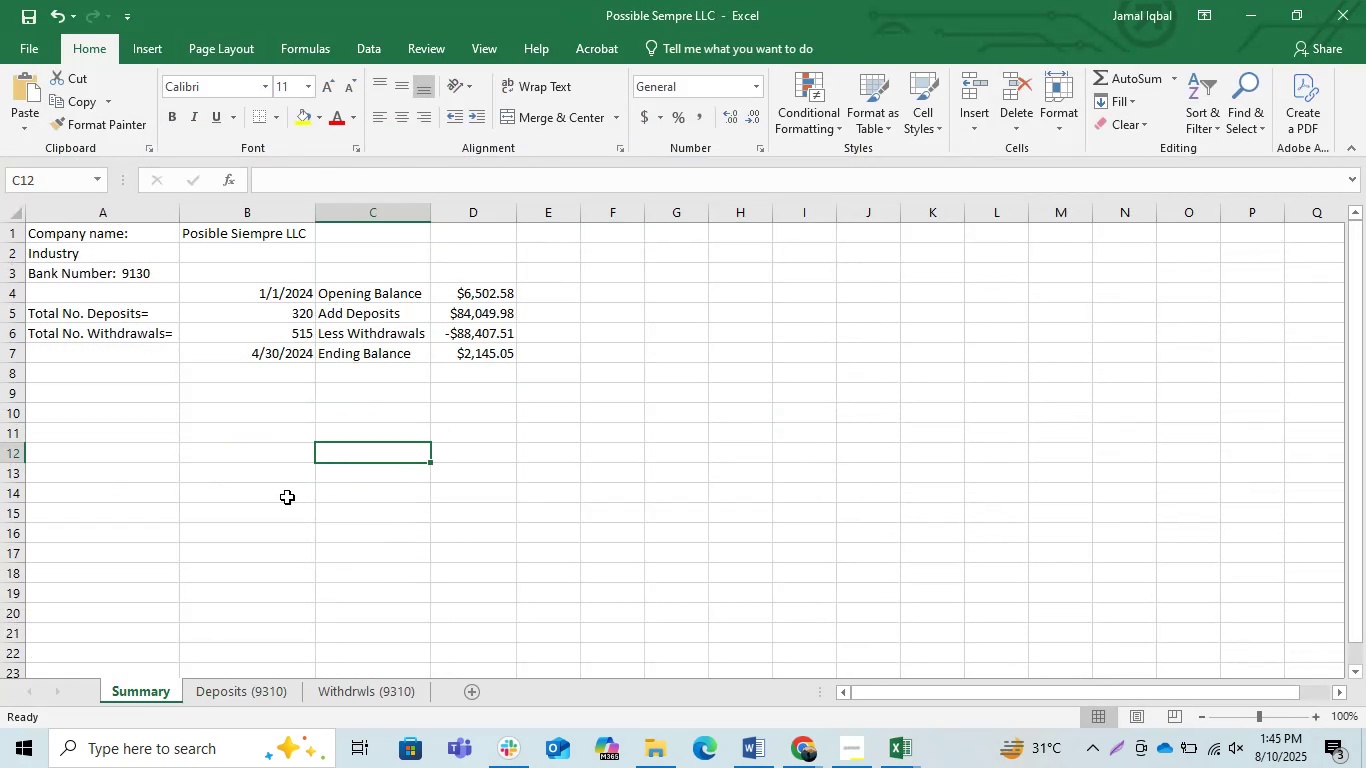 
scroll: coordinate [278, 494], scroll_direction: up, amount: 2.0
 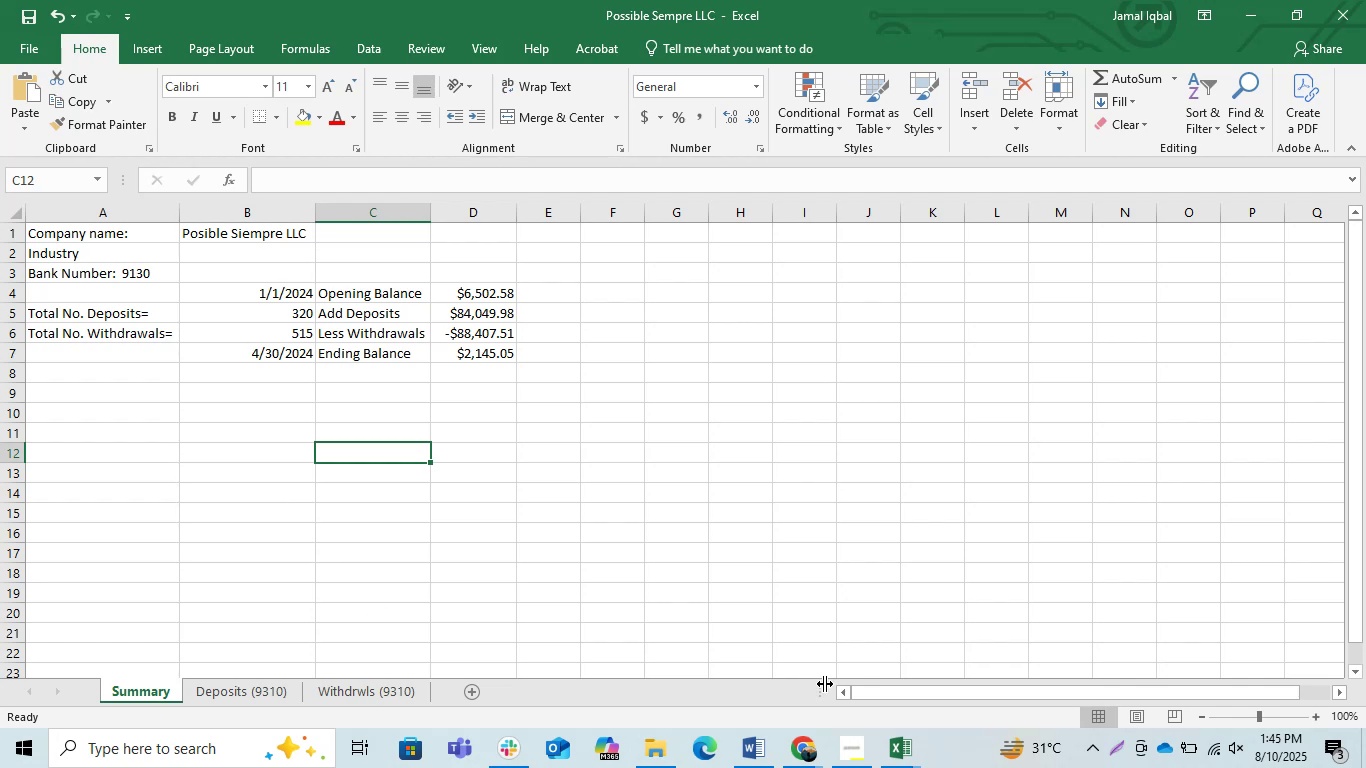 
left_click_drag(start_coordinate=[884, 695], to_coordinate=[727, 707])
 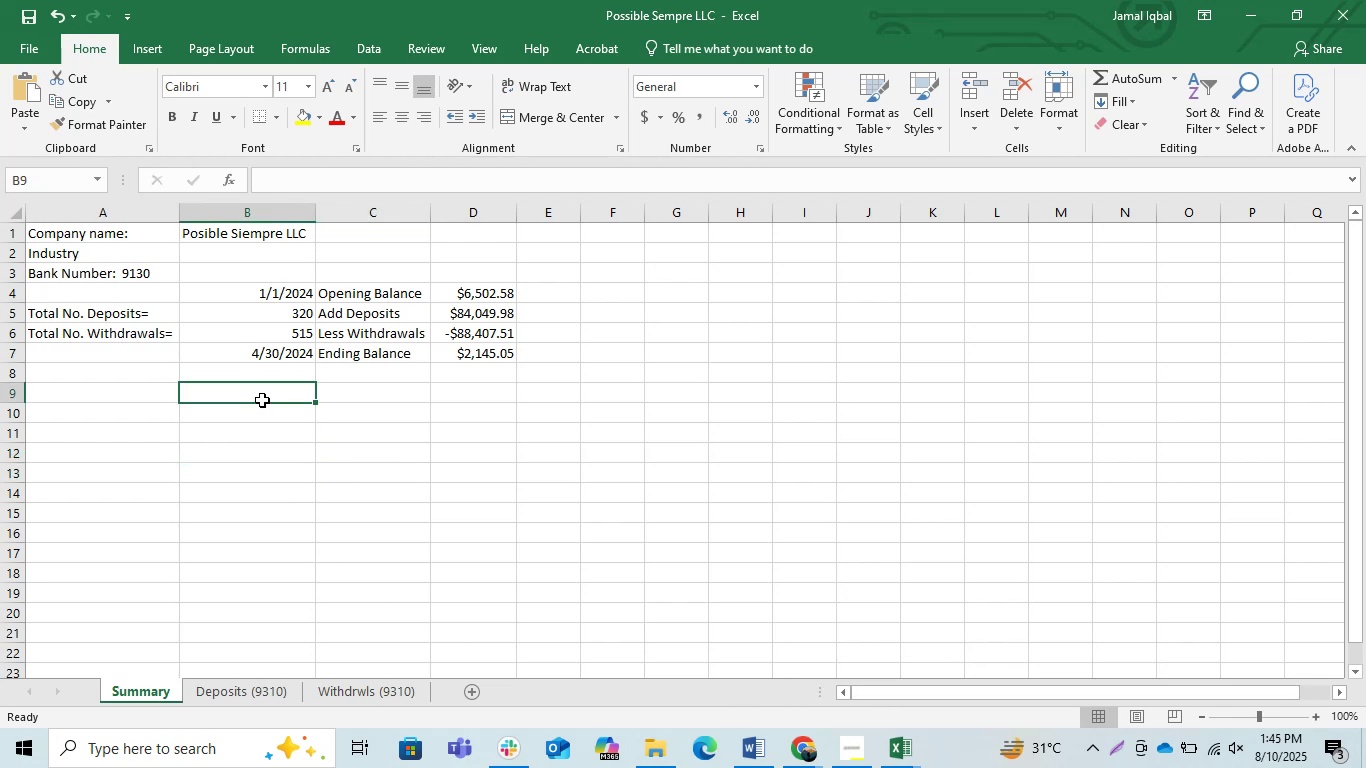 
left_click([369, 313])
 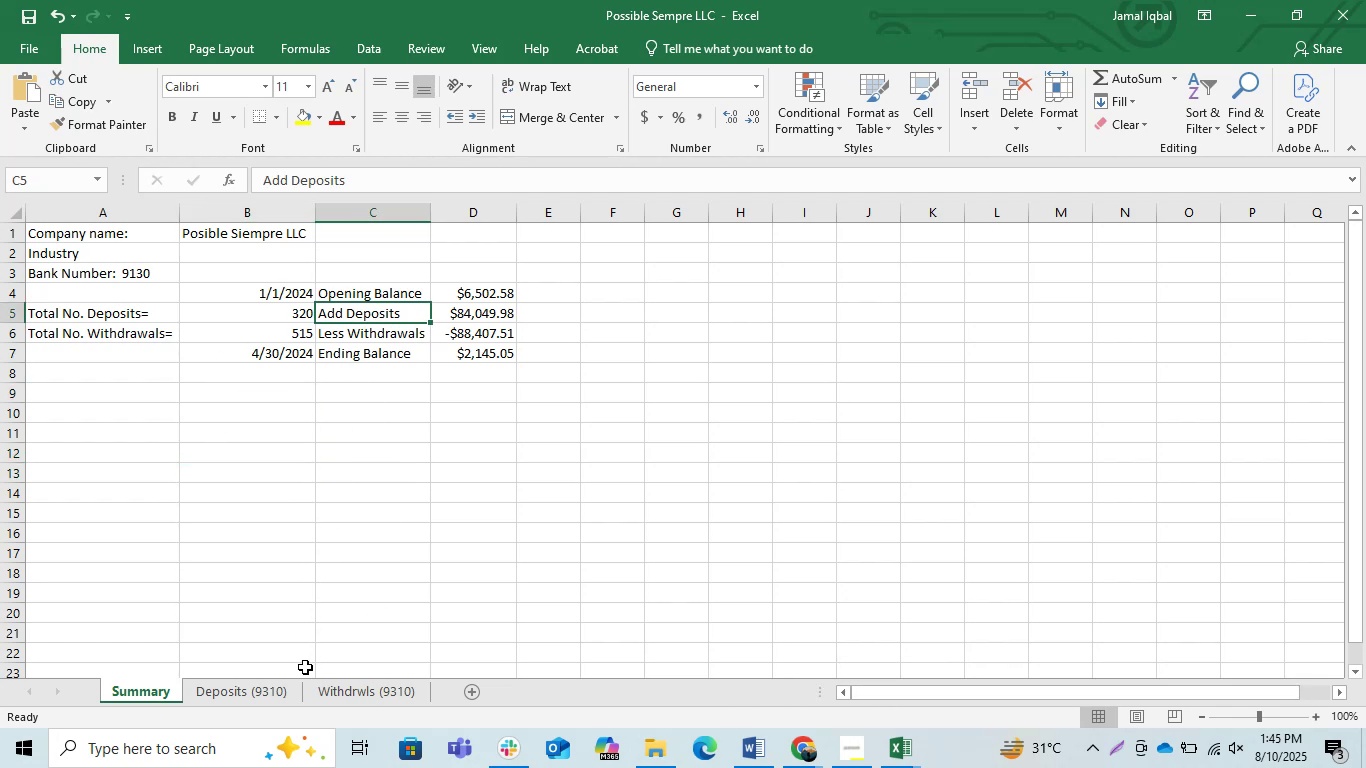 
left_click([273, 690])
 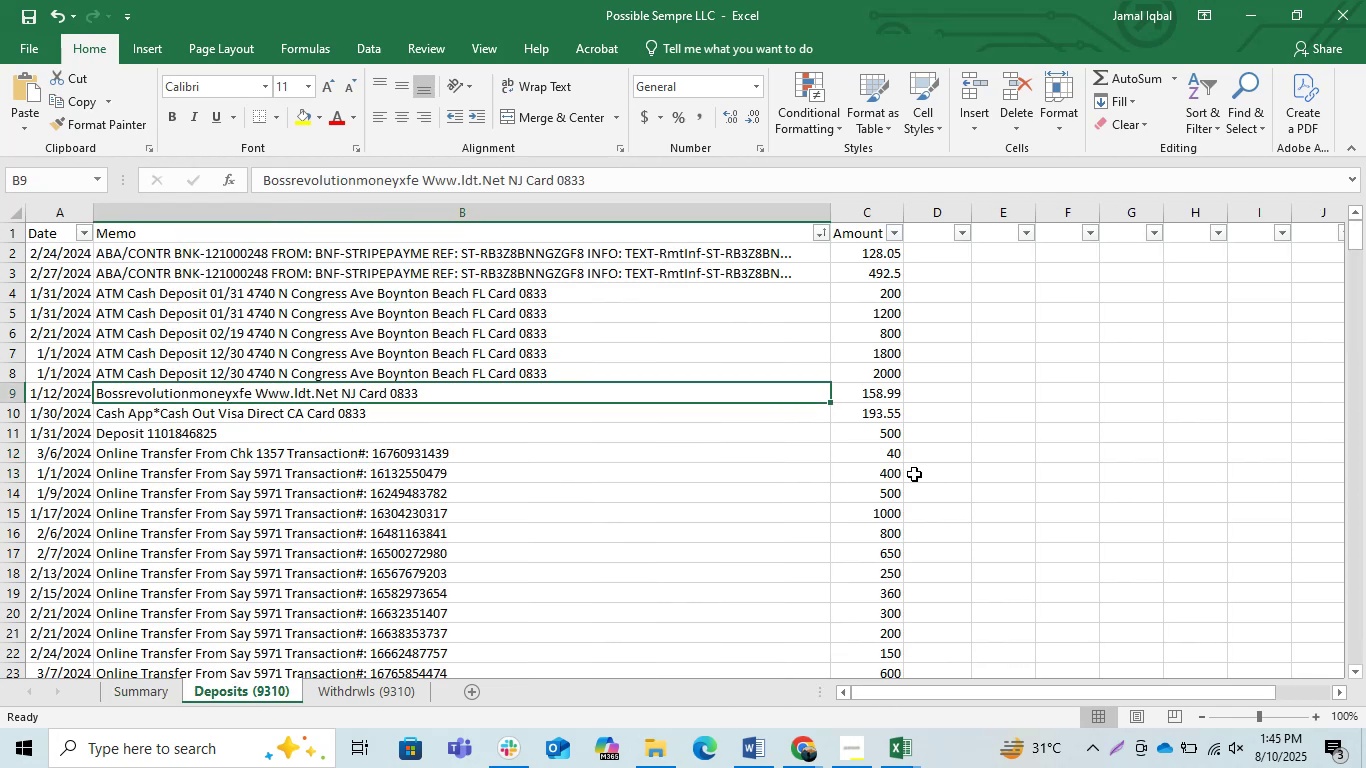 
left_click([880, 478])
 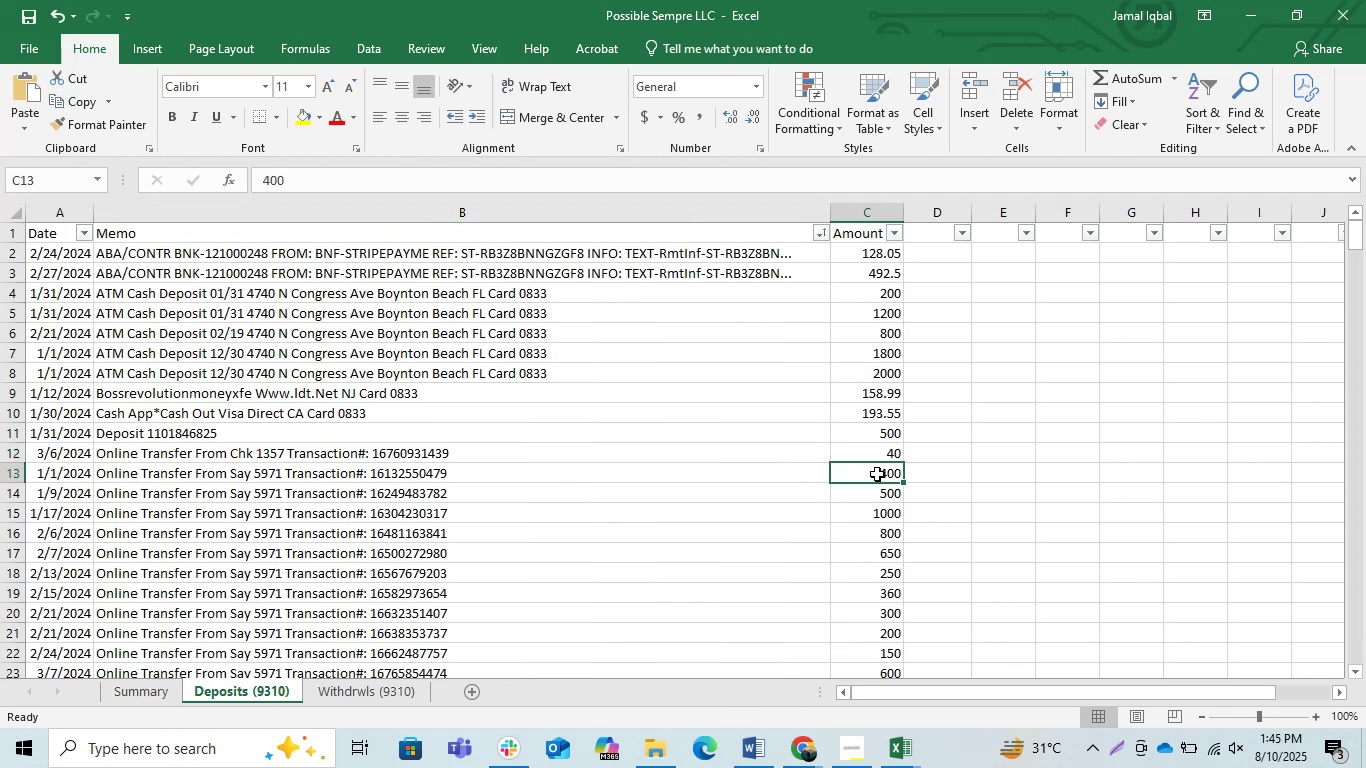 
key(Control+Space)
 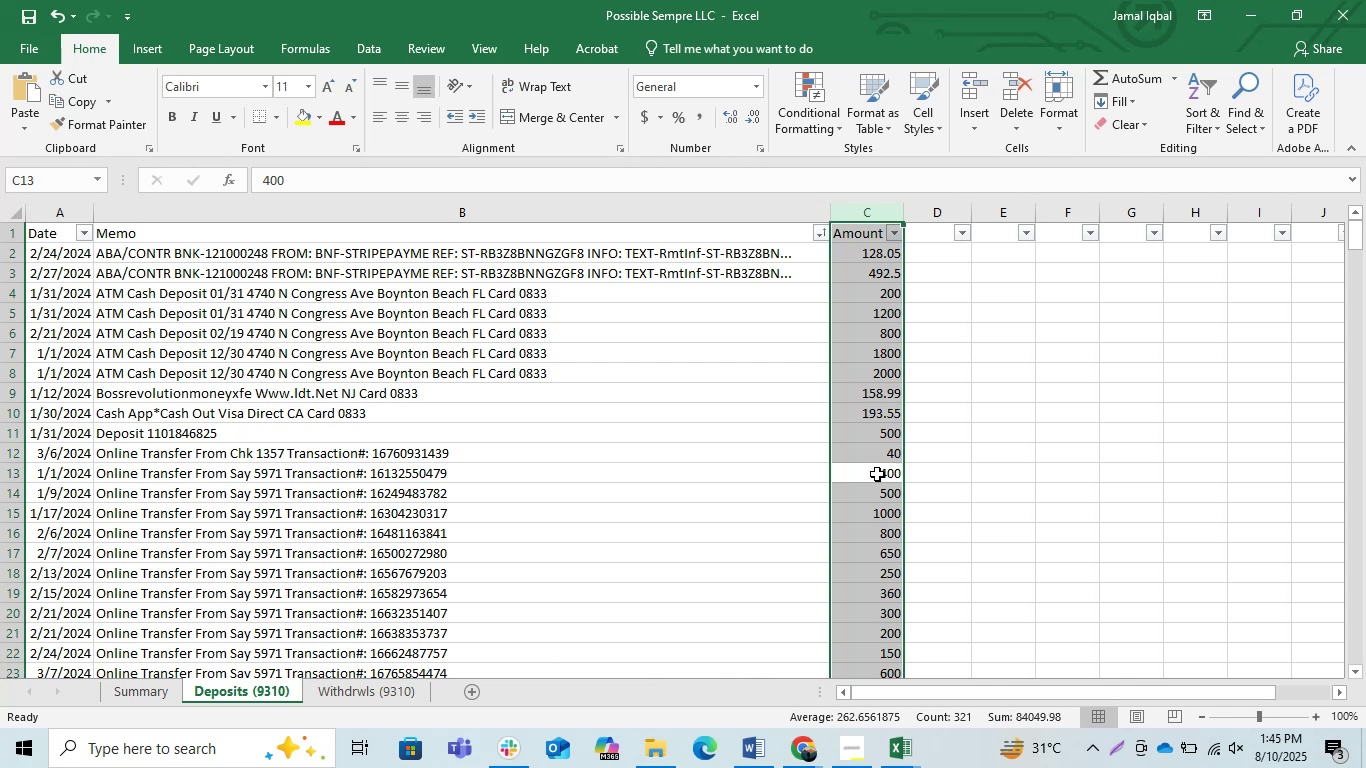 
wait(9.75)
 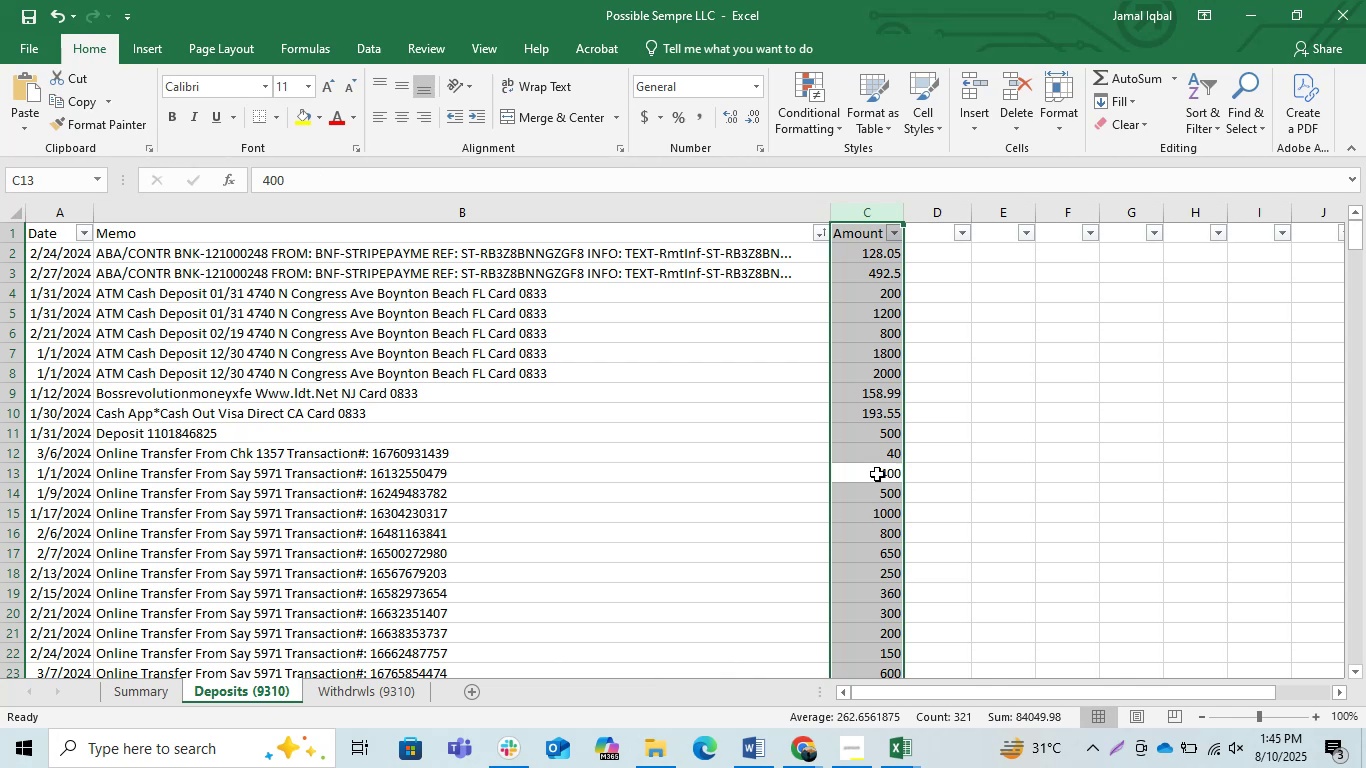 
left_click([390, 703])
 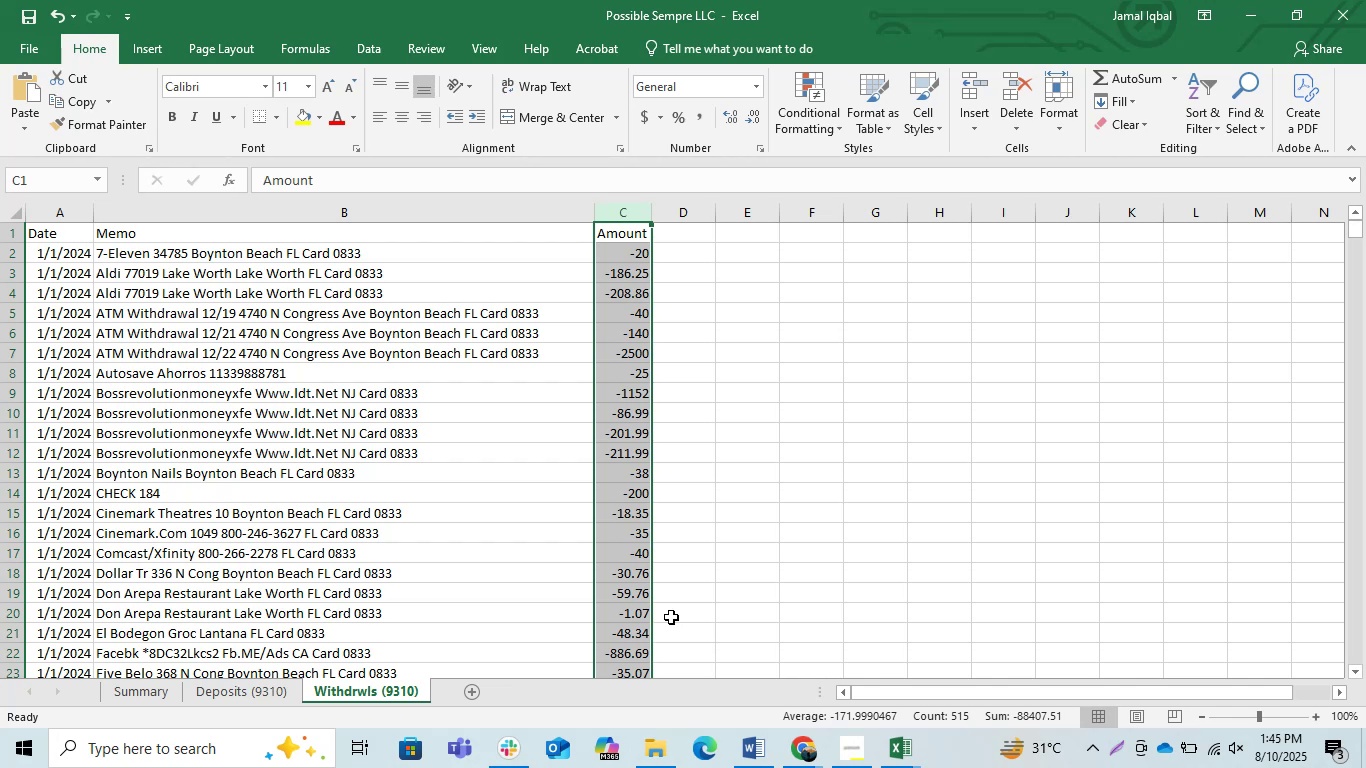 
wait(6.79)
 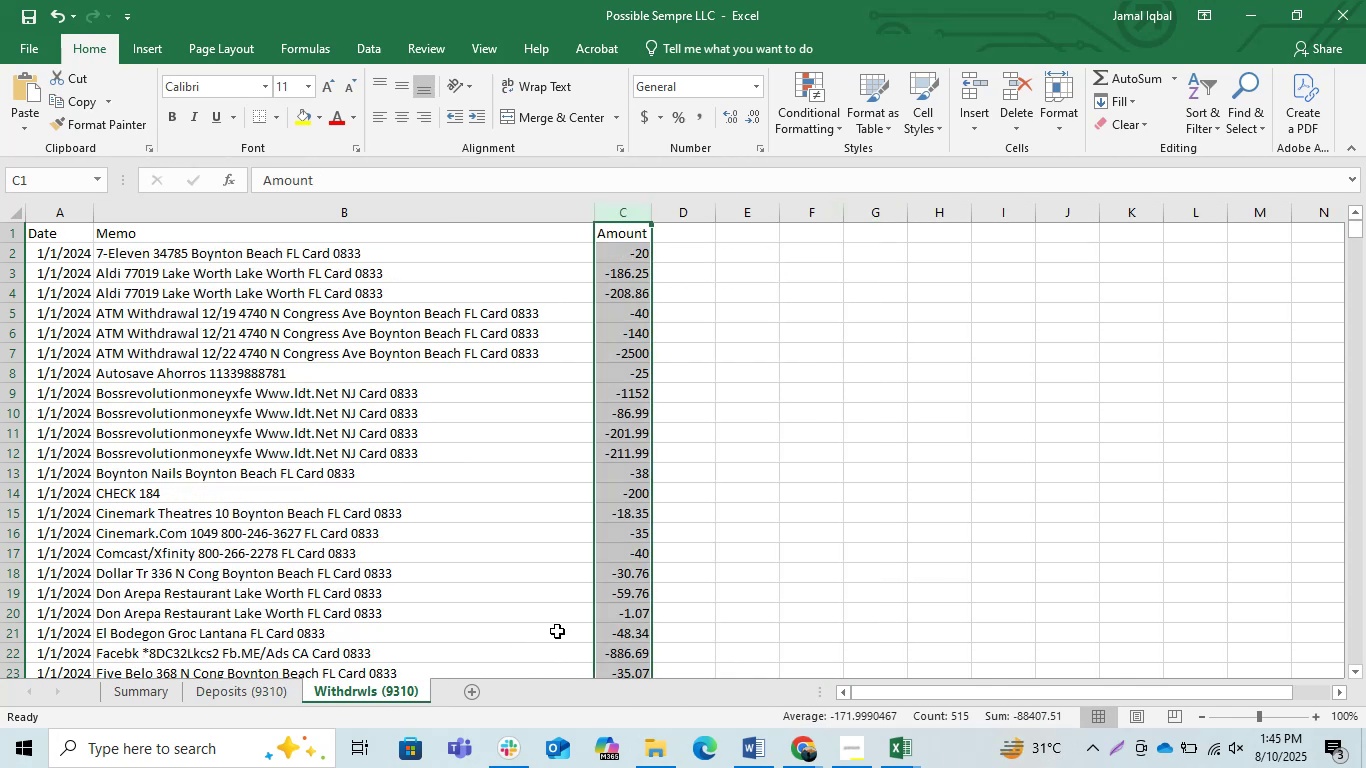 
left_click([765, 748])
 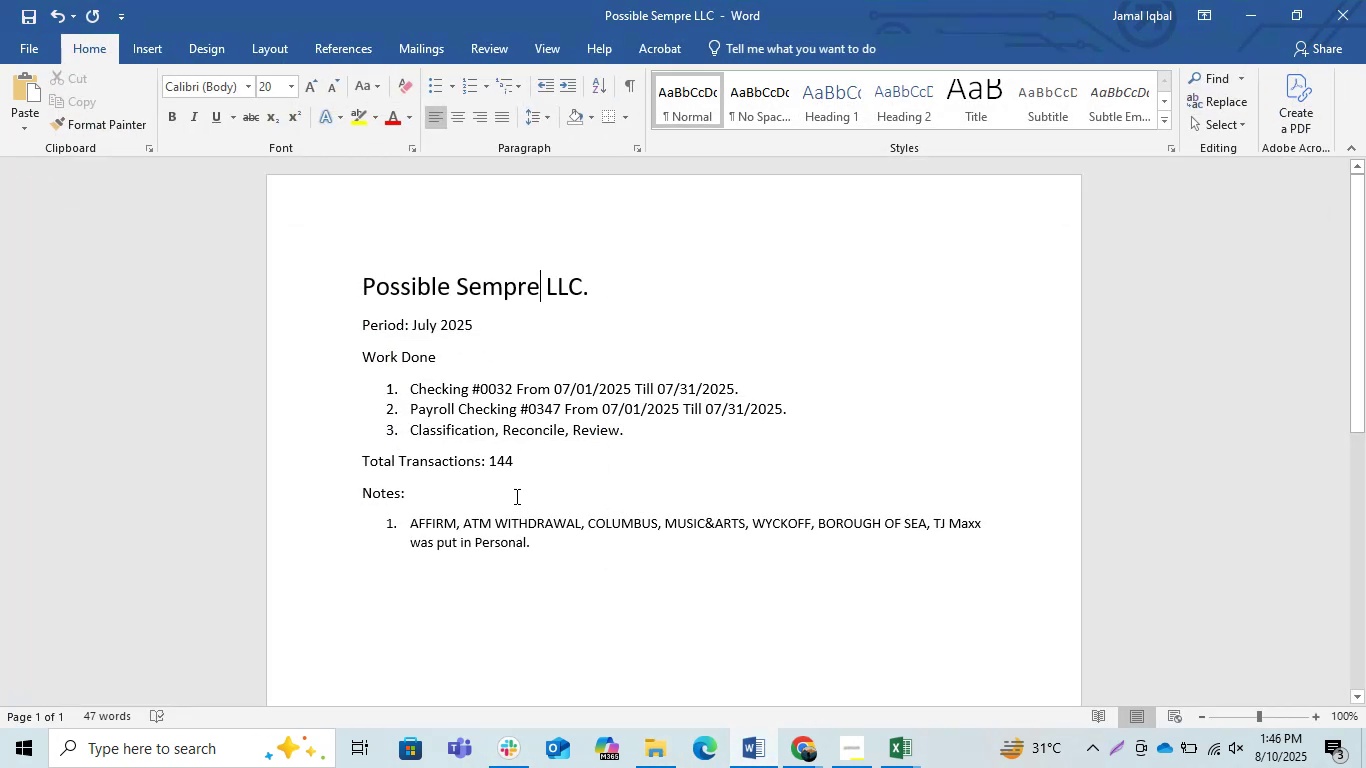 
left_click_drag(start_coordinate=[515, 464], to_coordinate=[488, 461])
 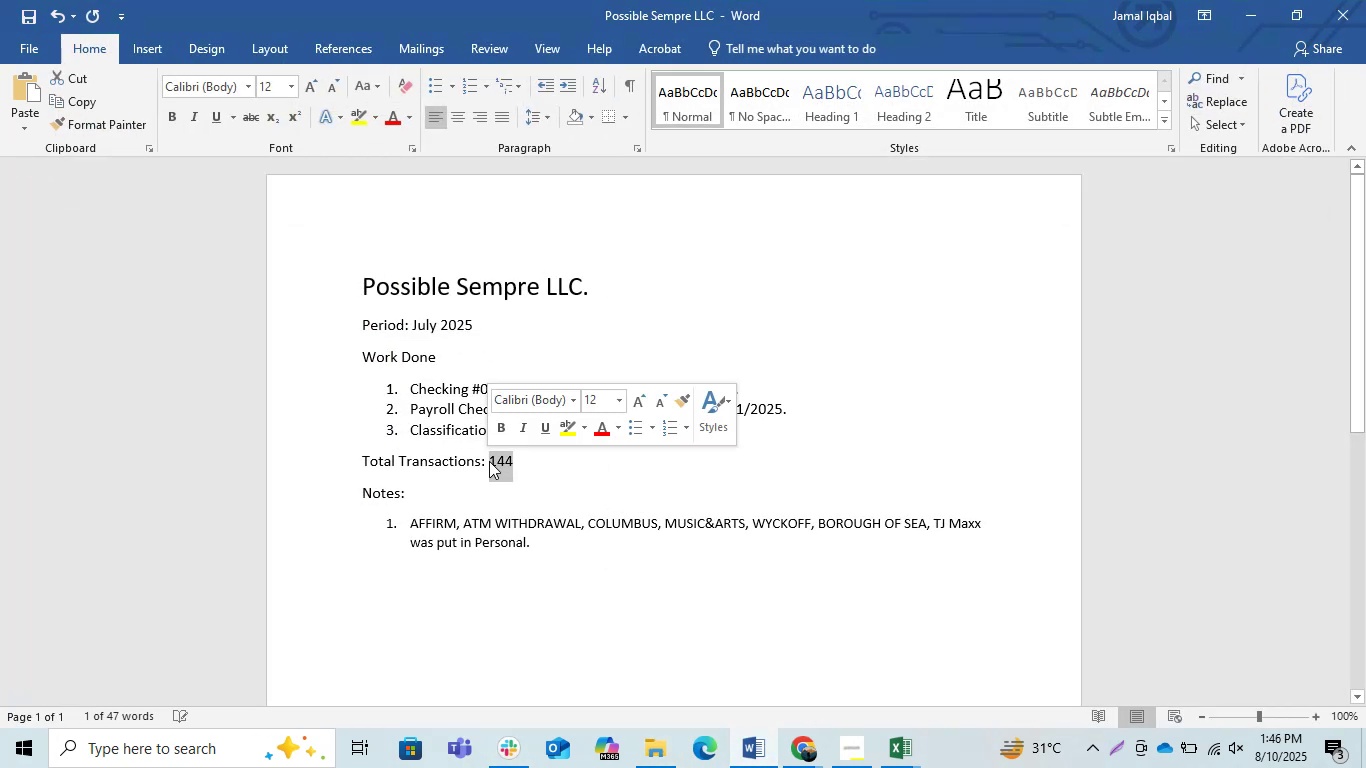 
key(Numpad8)
 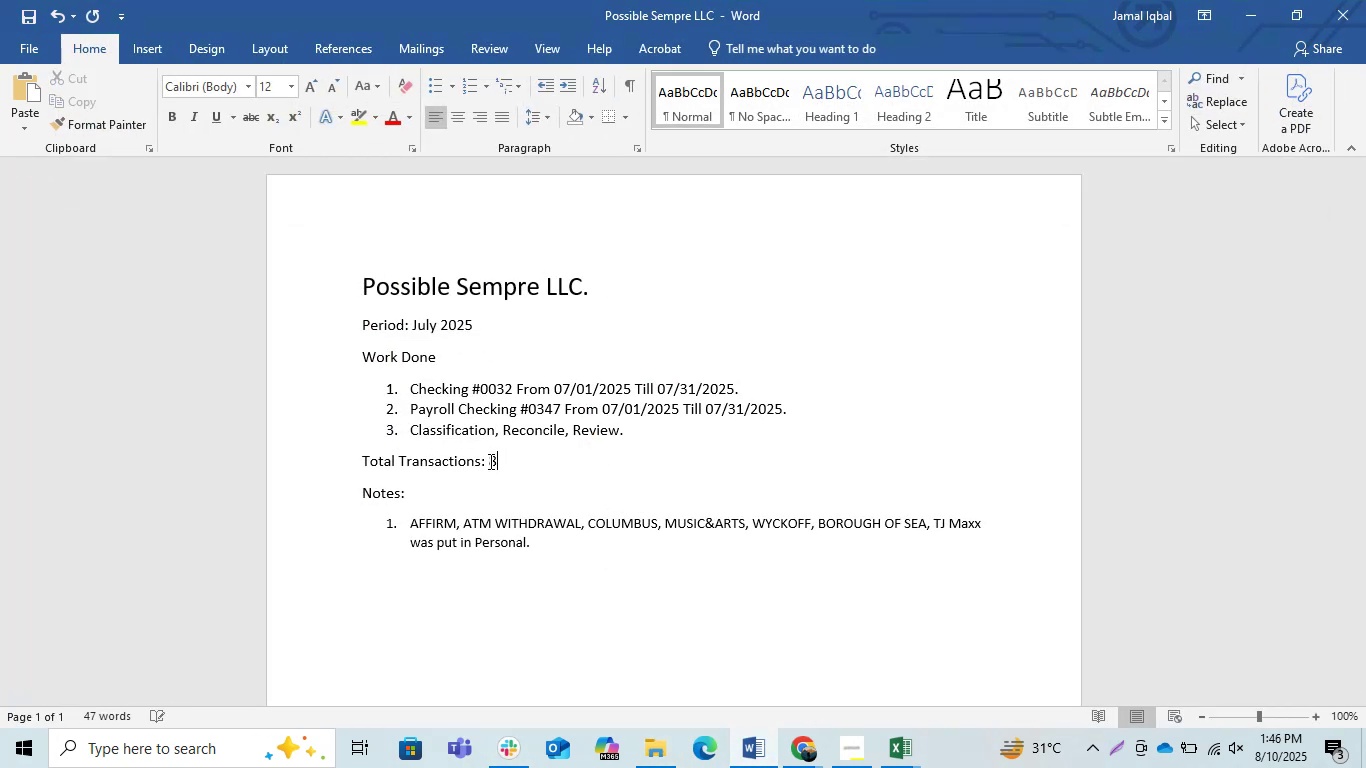 
key(Numpad3)
 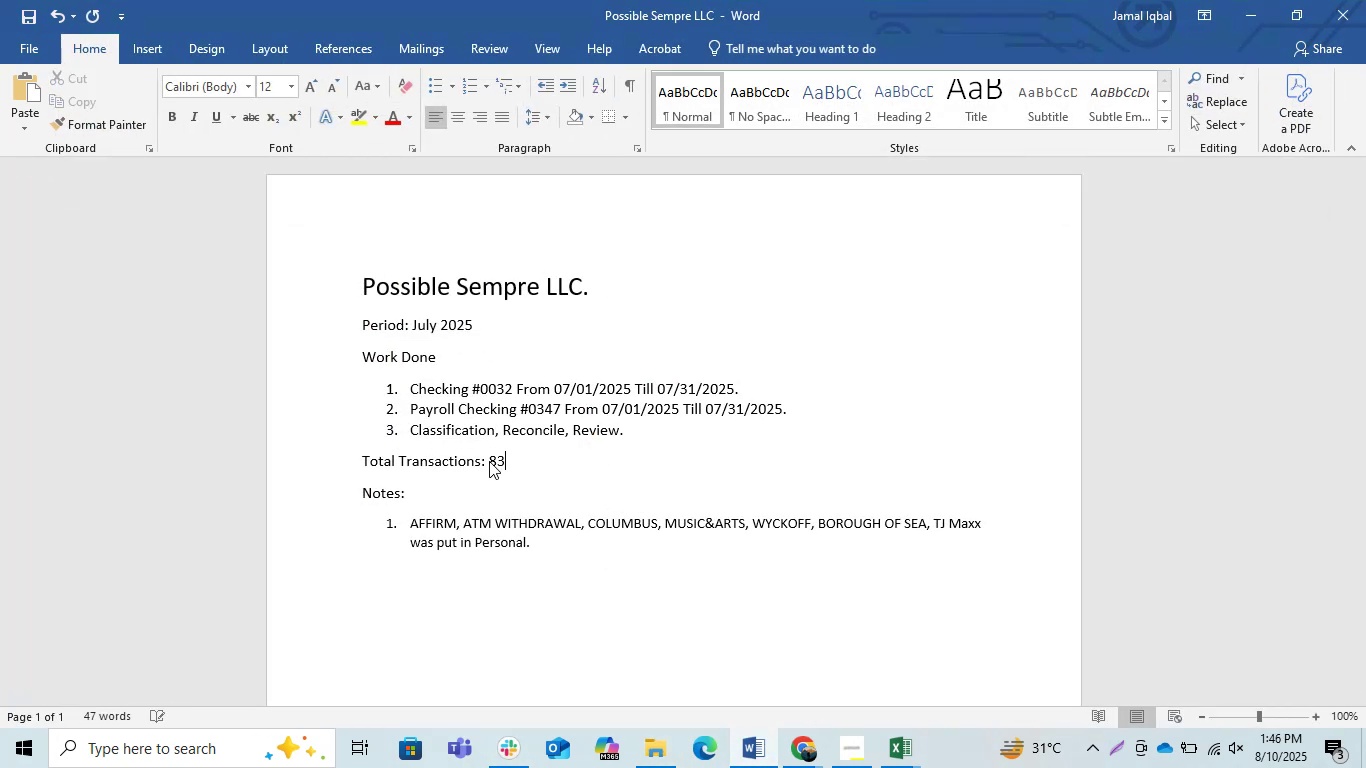 
key(Numpad6)
 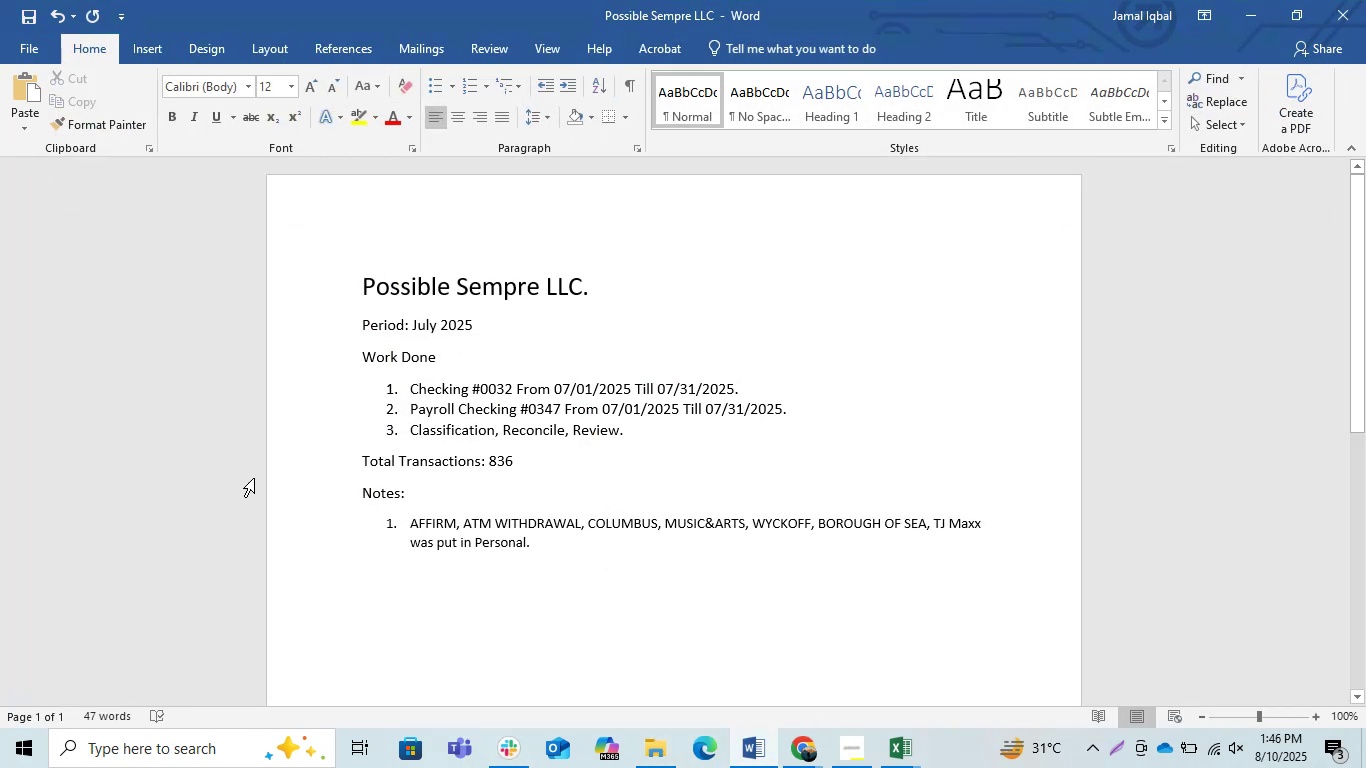 
left_click([452, 572])
 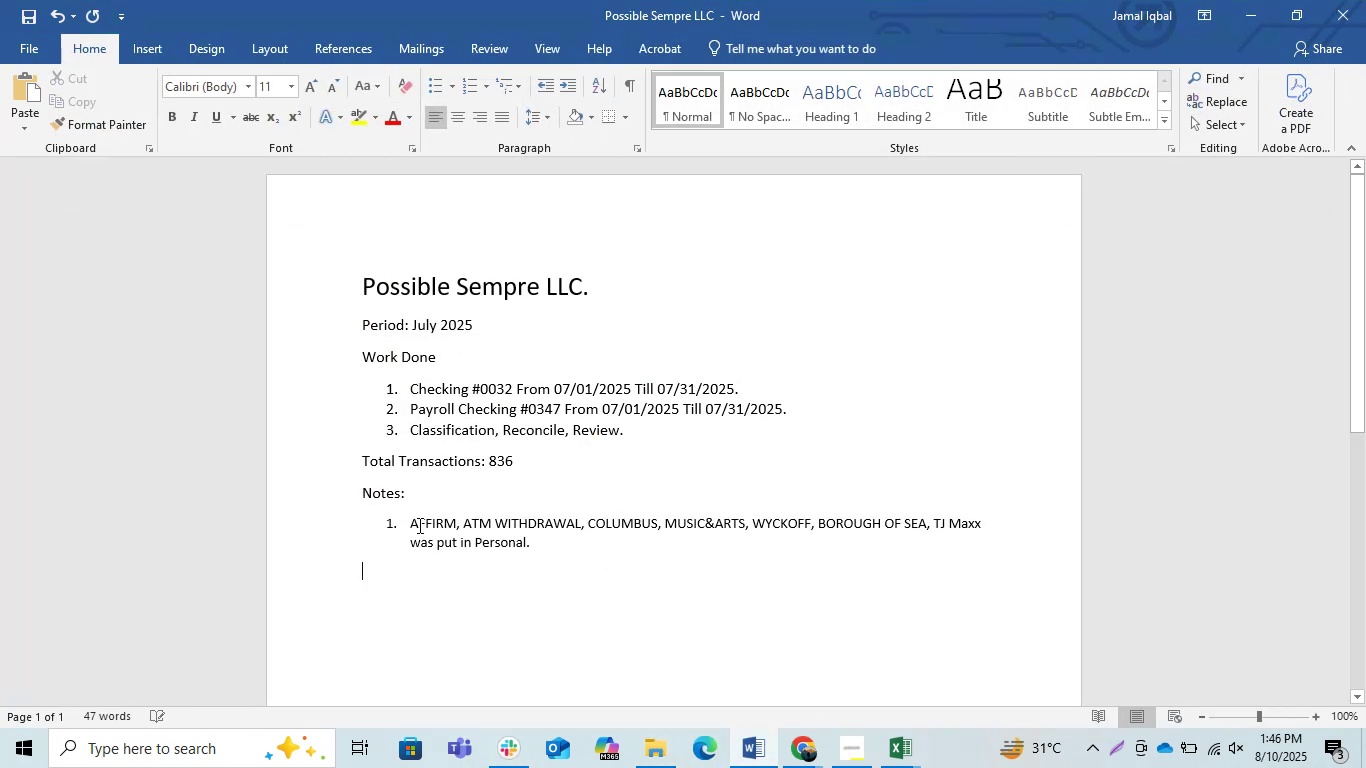 
left_click_drag(start_coordinate=[403, 522], to_coordinate=[532, 549])
 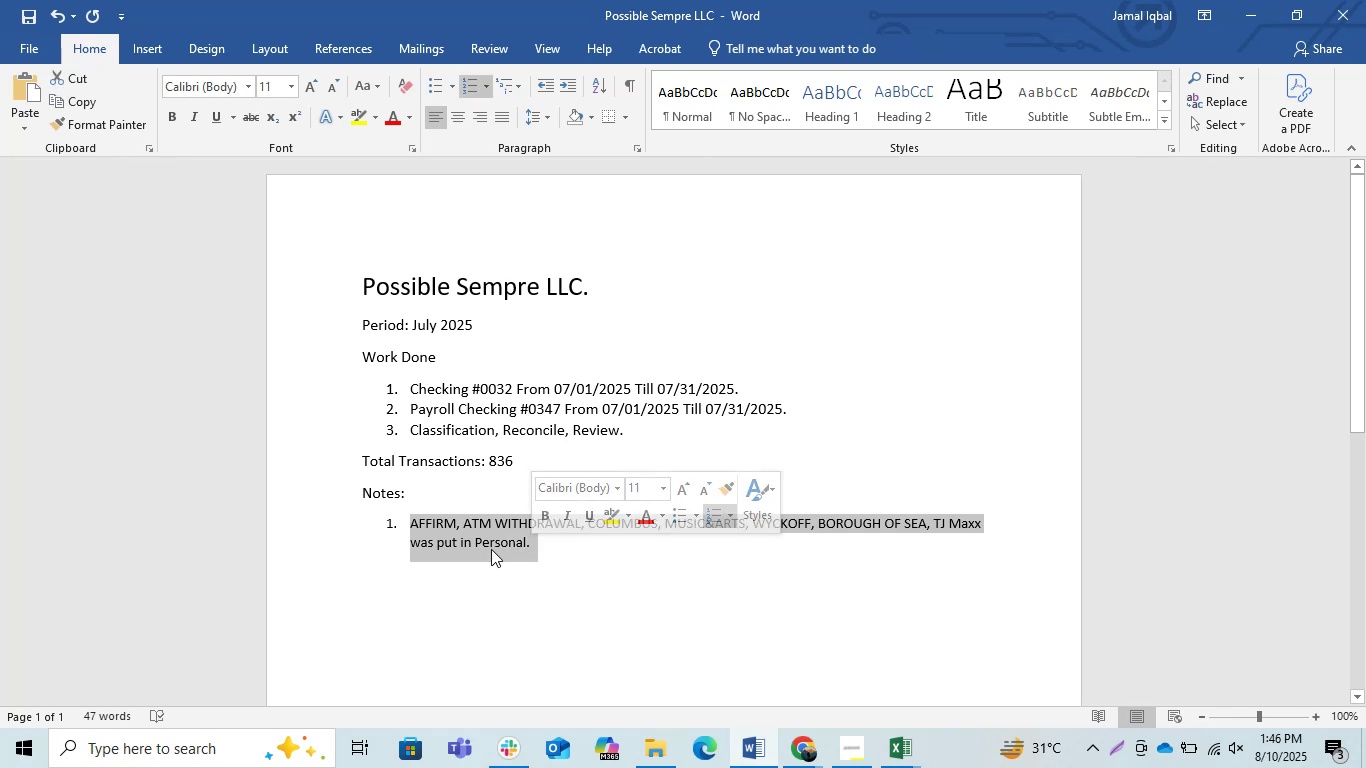 
left_click([491, 549])
 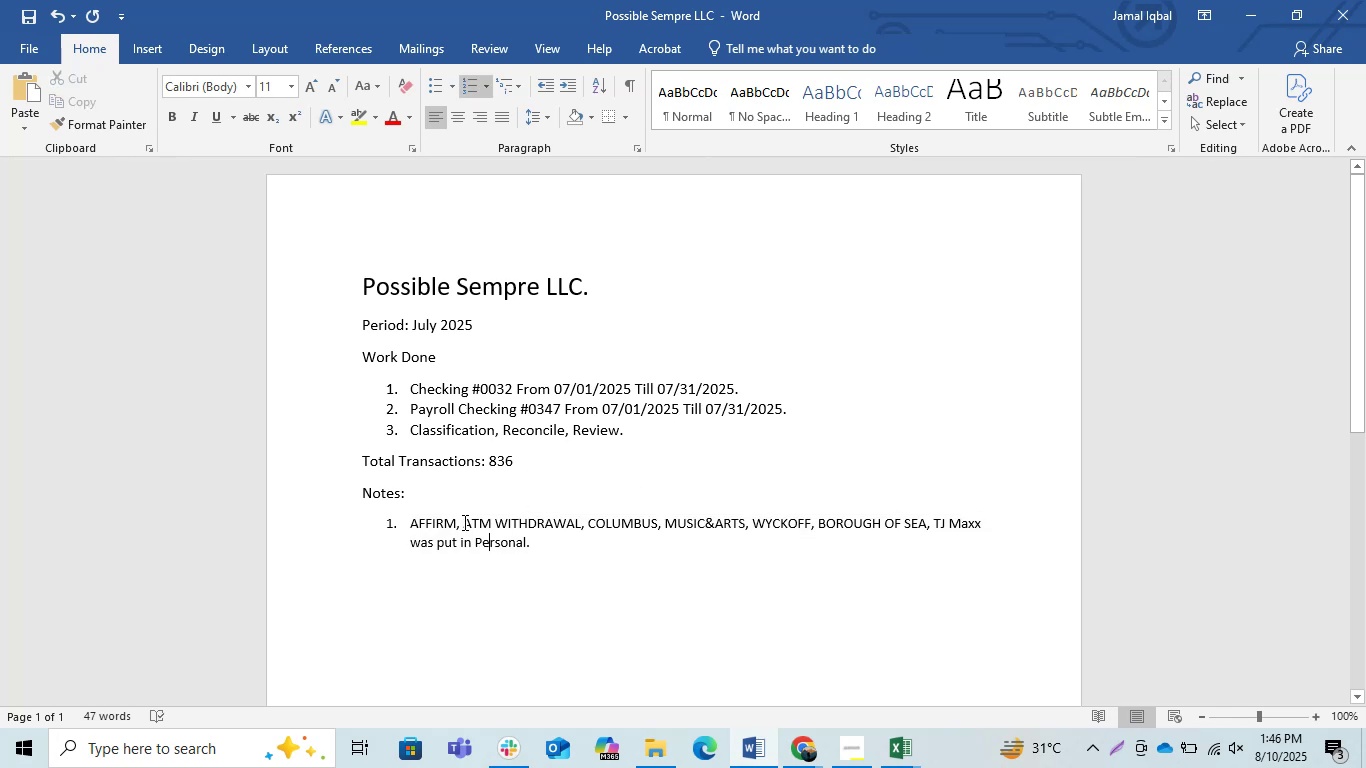 
left_click_drag(start_coordinate=[461, 522], to_coordinate=[541, 549])
 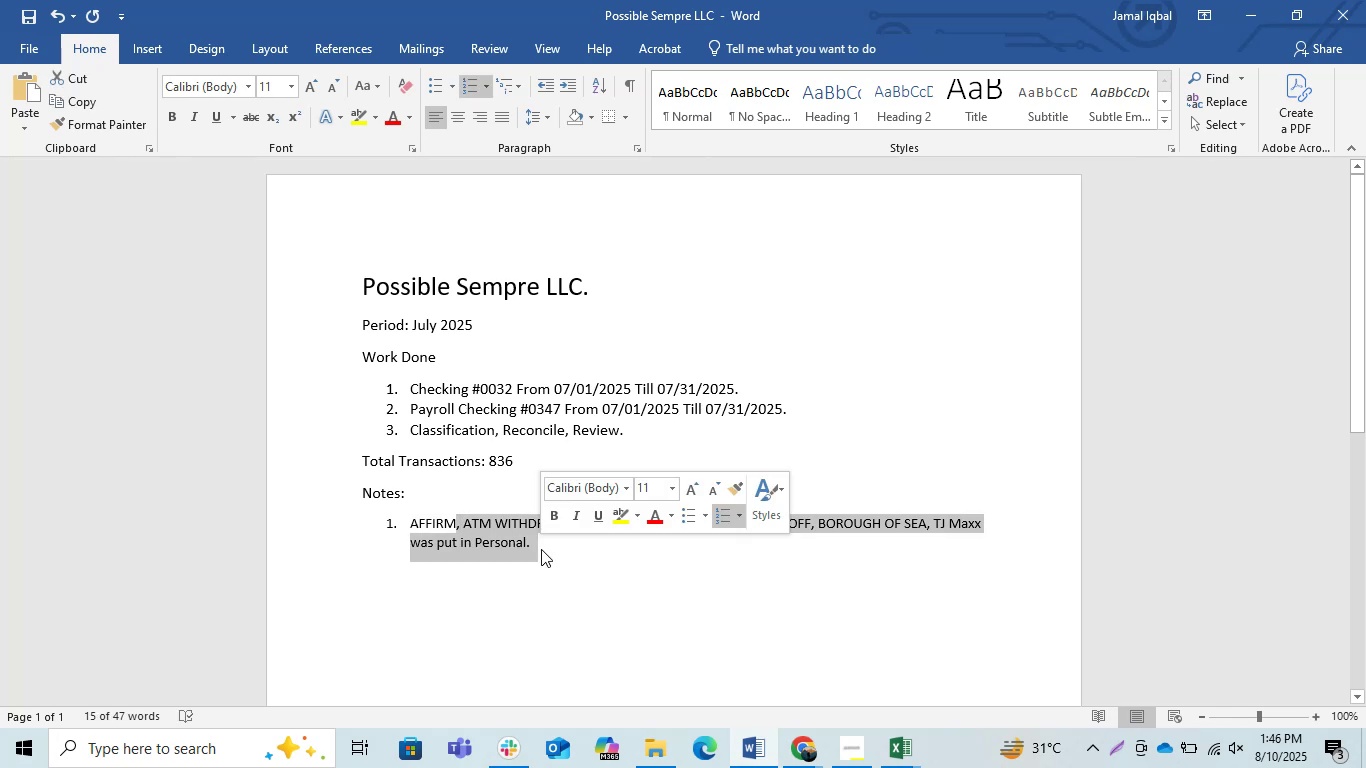 
key(Backspace)
 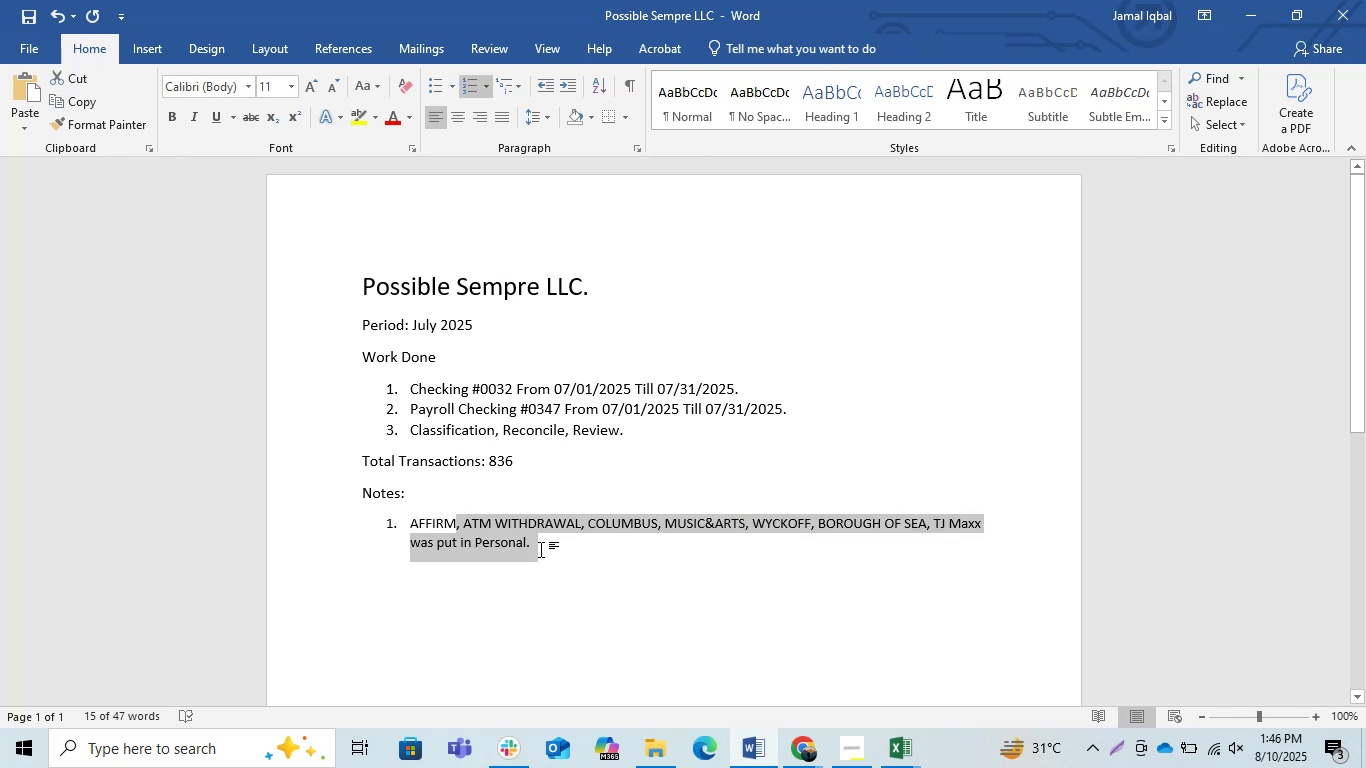 
key(Backspace)
 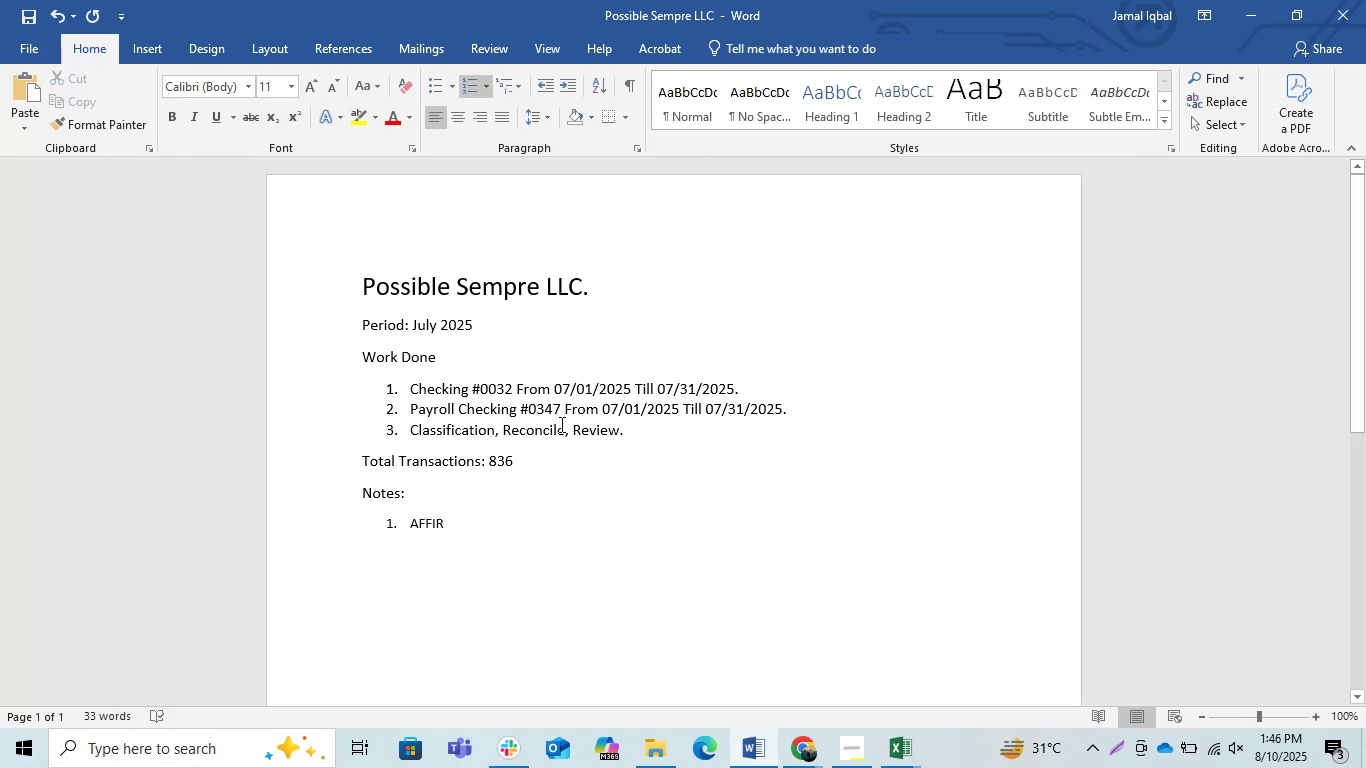 
key(Backspace)
 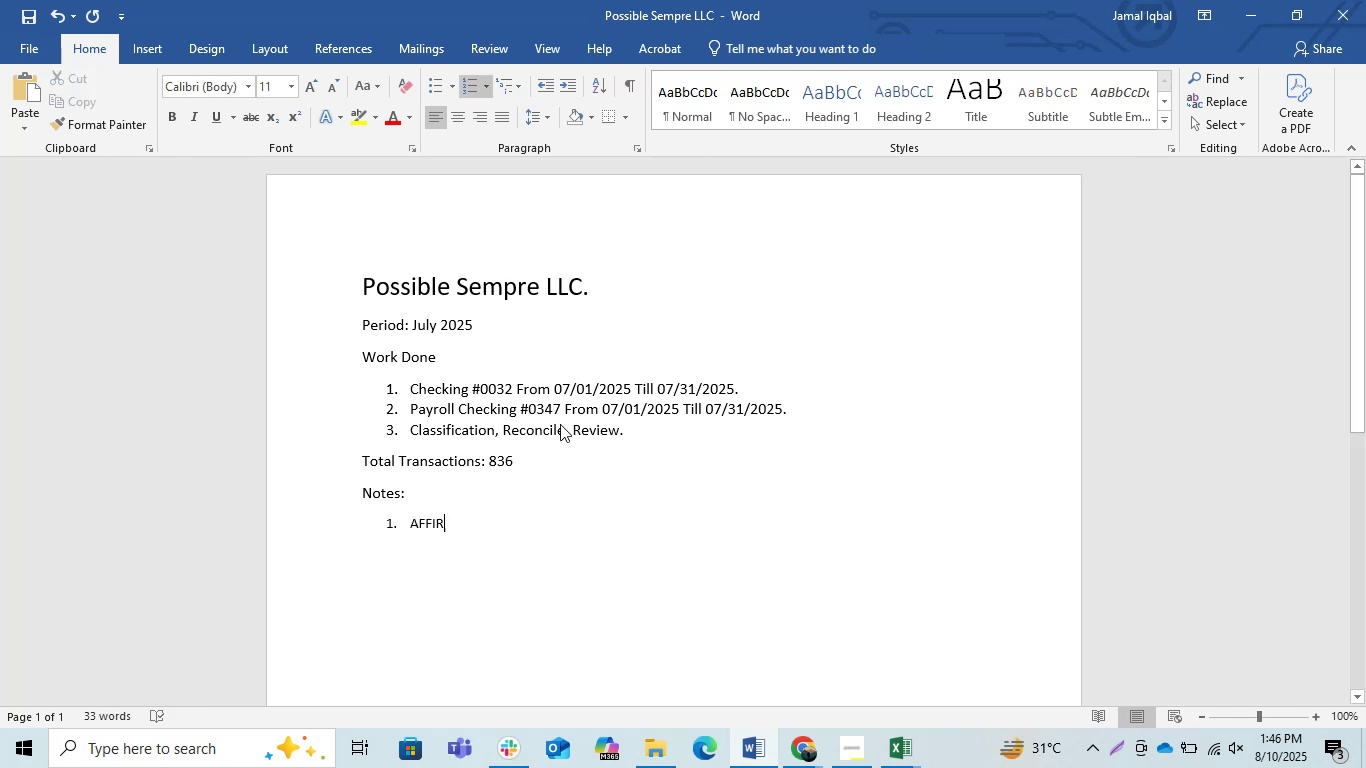 
key(Backspace)
 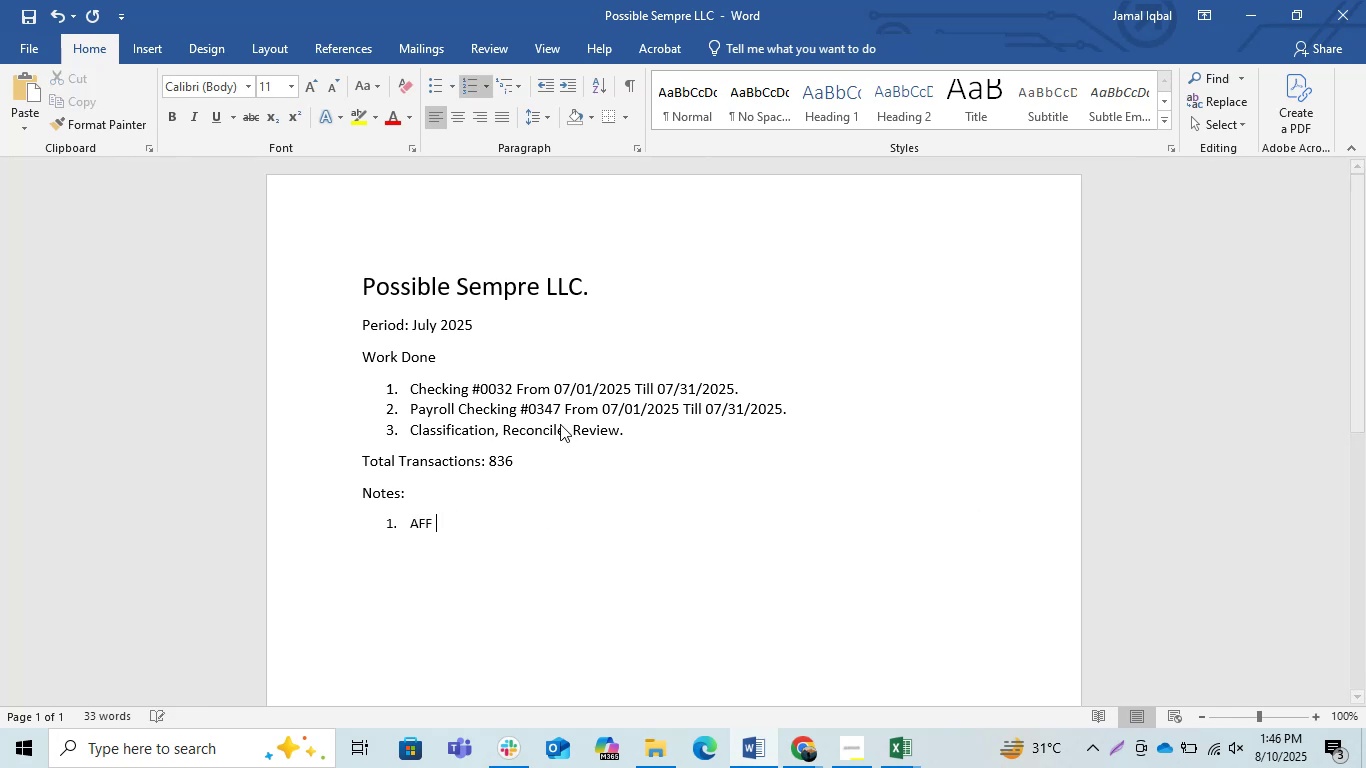 
key(Backspace)
 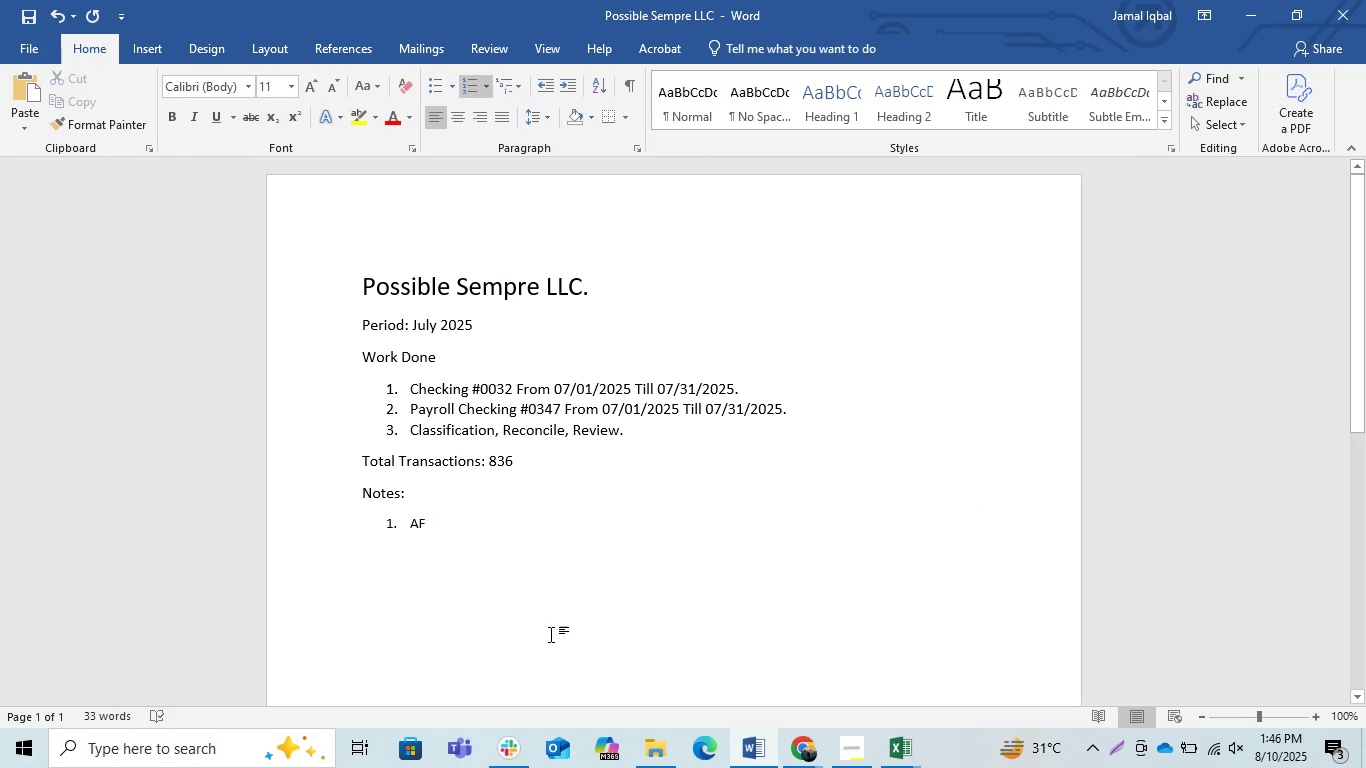 
left_click([533, 563])
 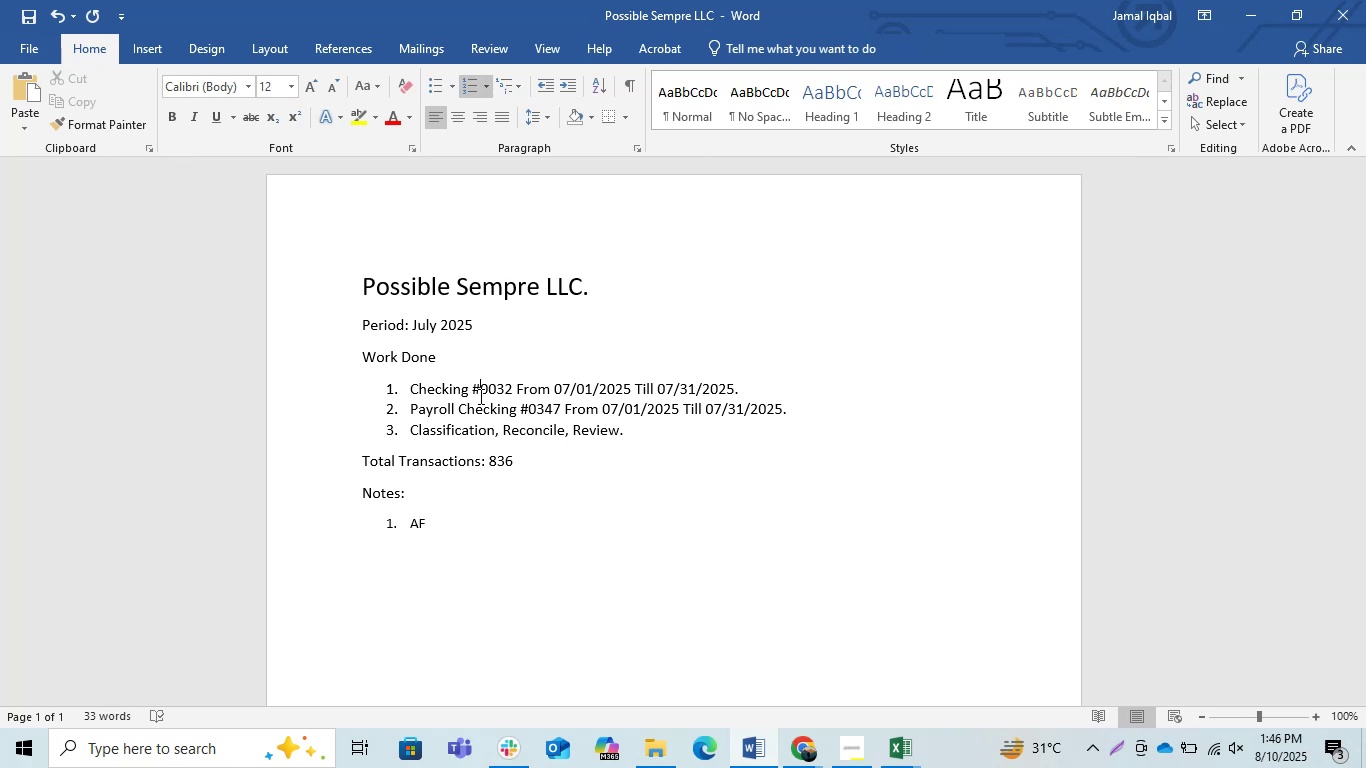 
wait(50.72)
 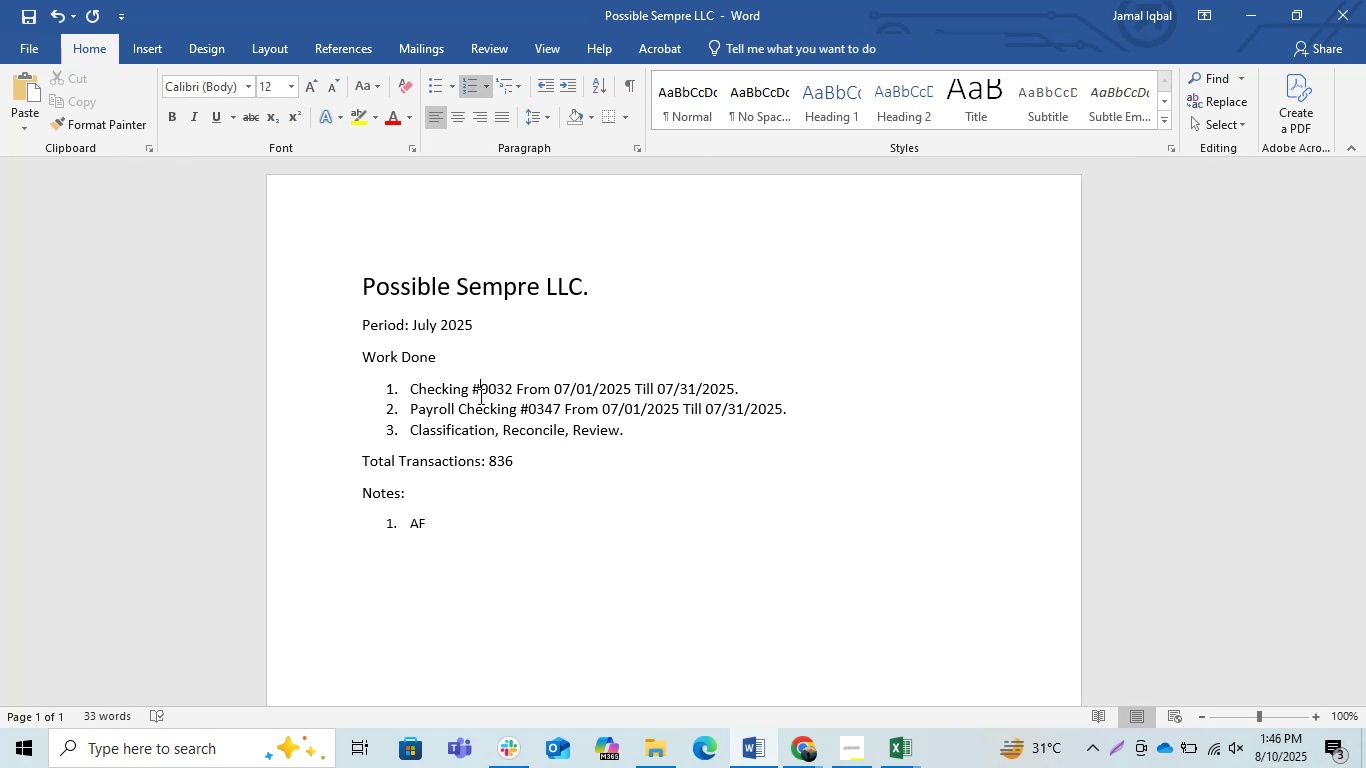 
left_click([1252, 19])
 